 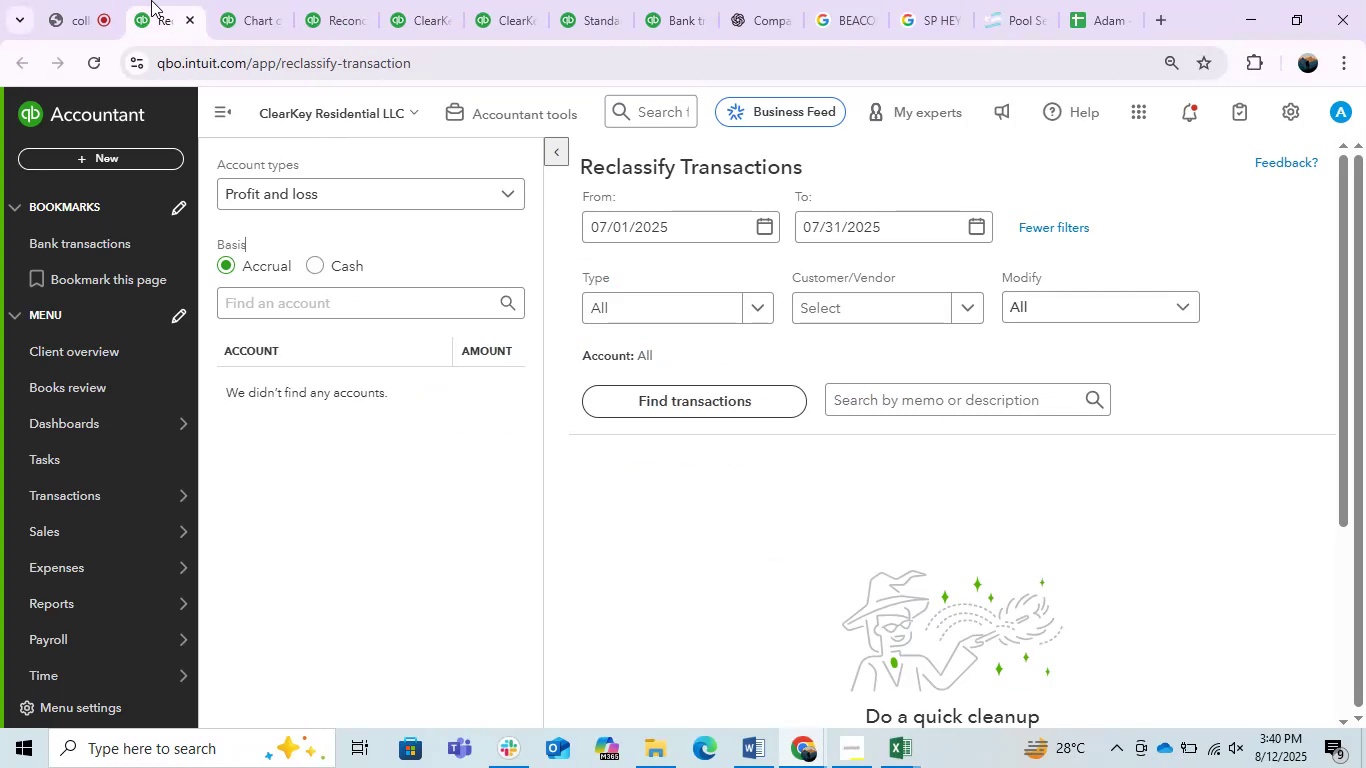 
left_click([33, 0])
 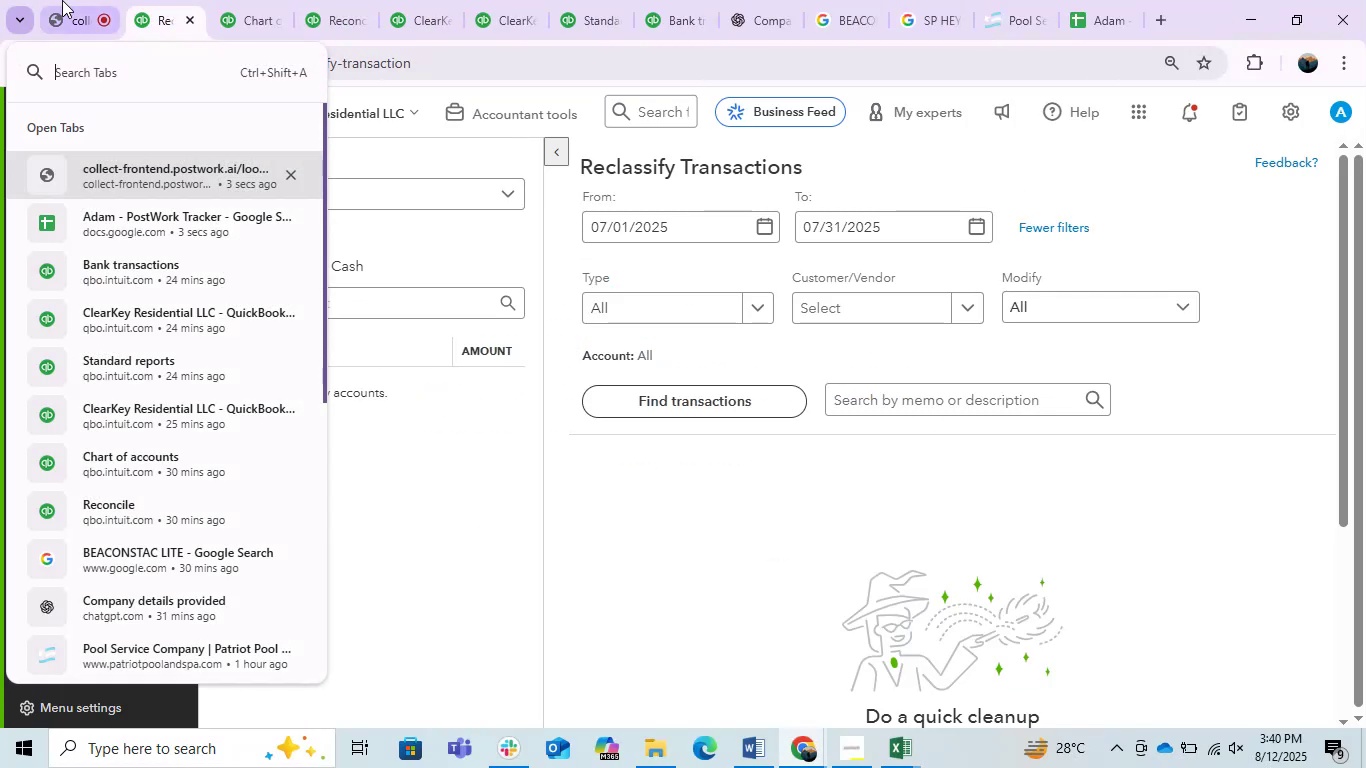 
double_click([64, 0])
 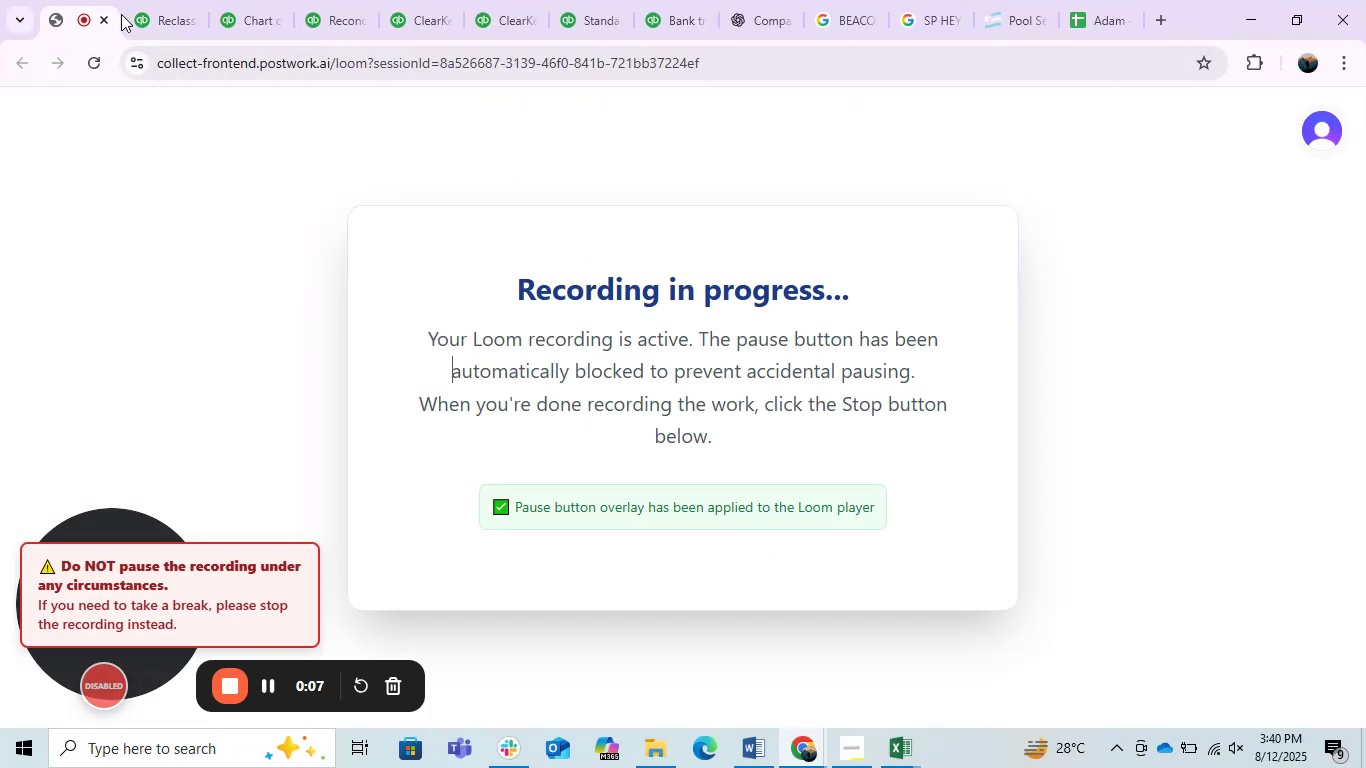 
left_click([153, 0])
 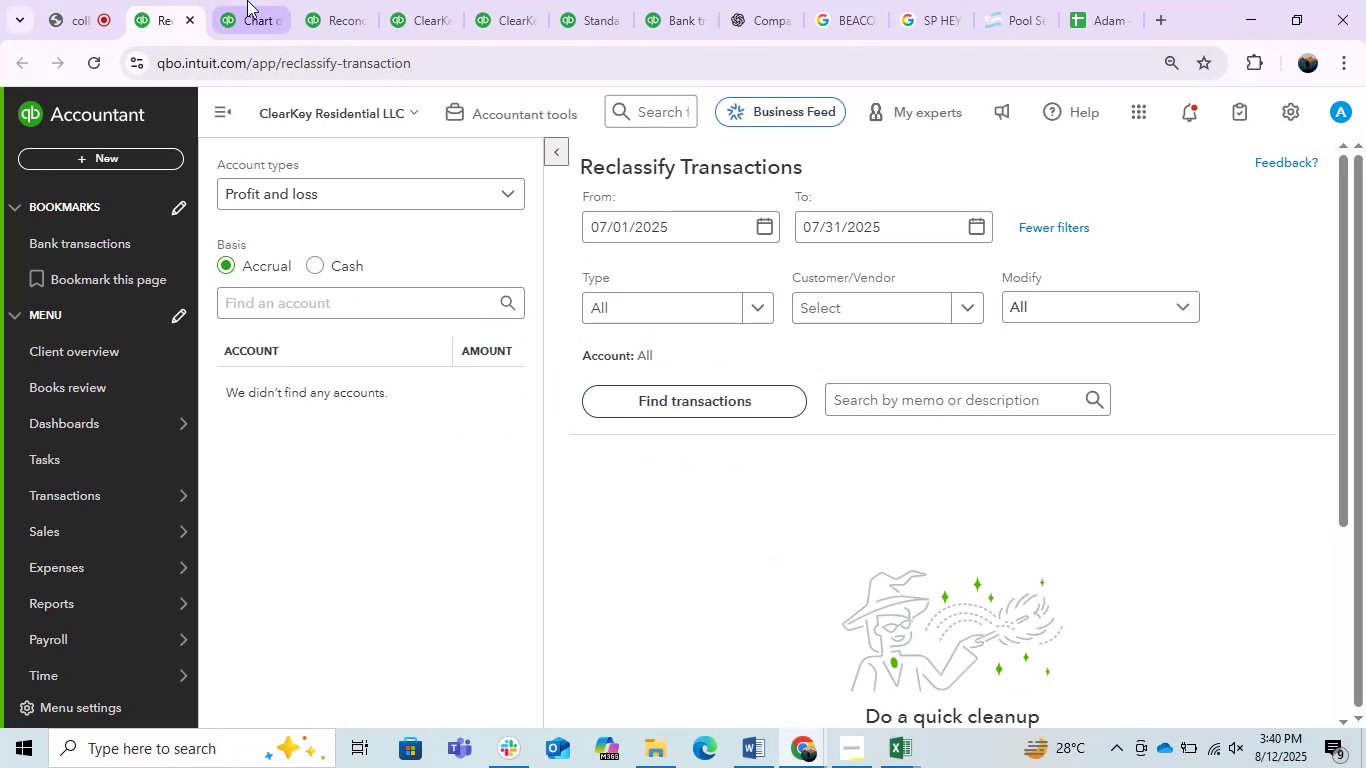 
double_click([335, 1])
 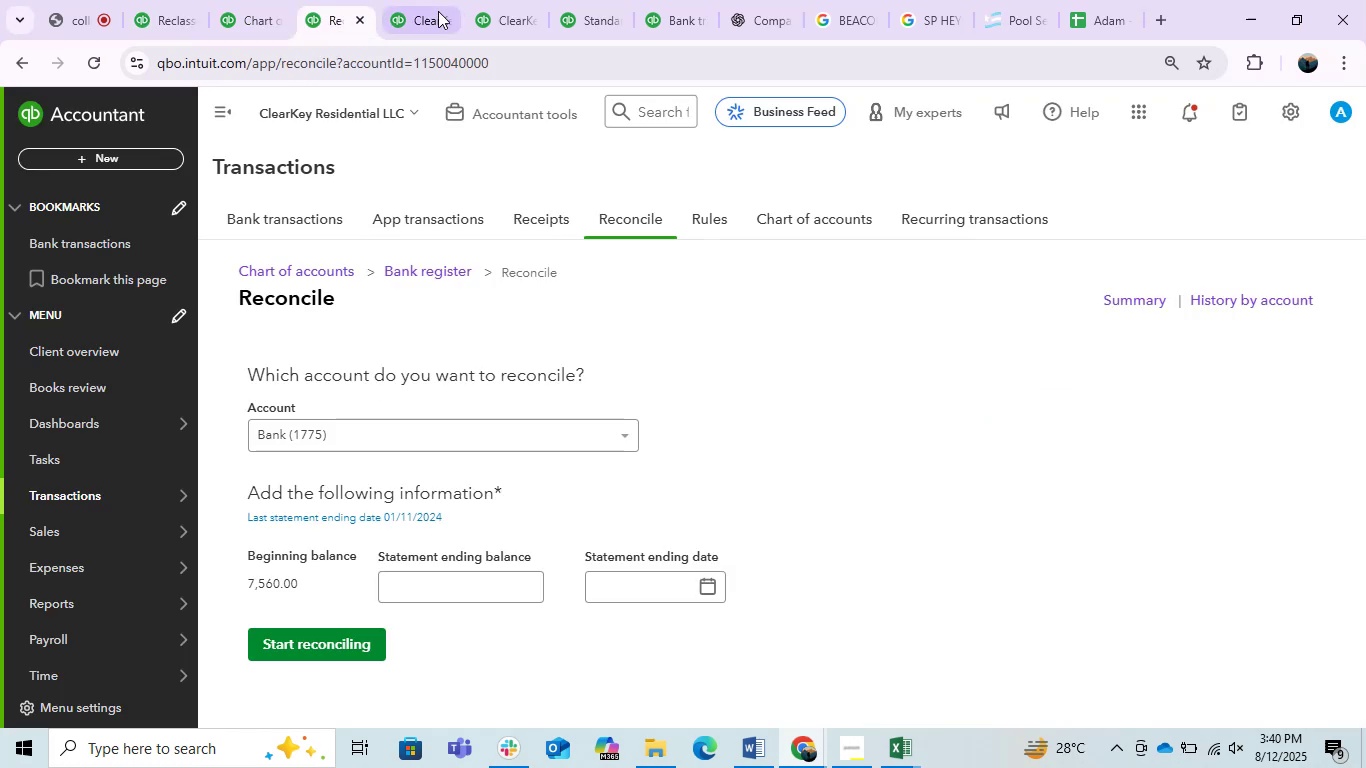 
left_click([417, 11])
 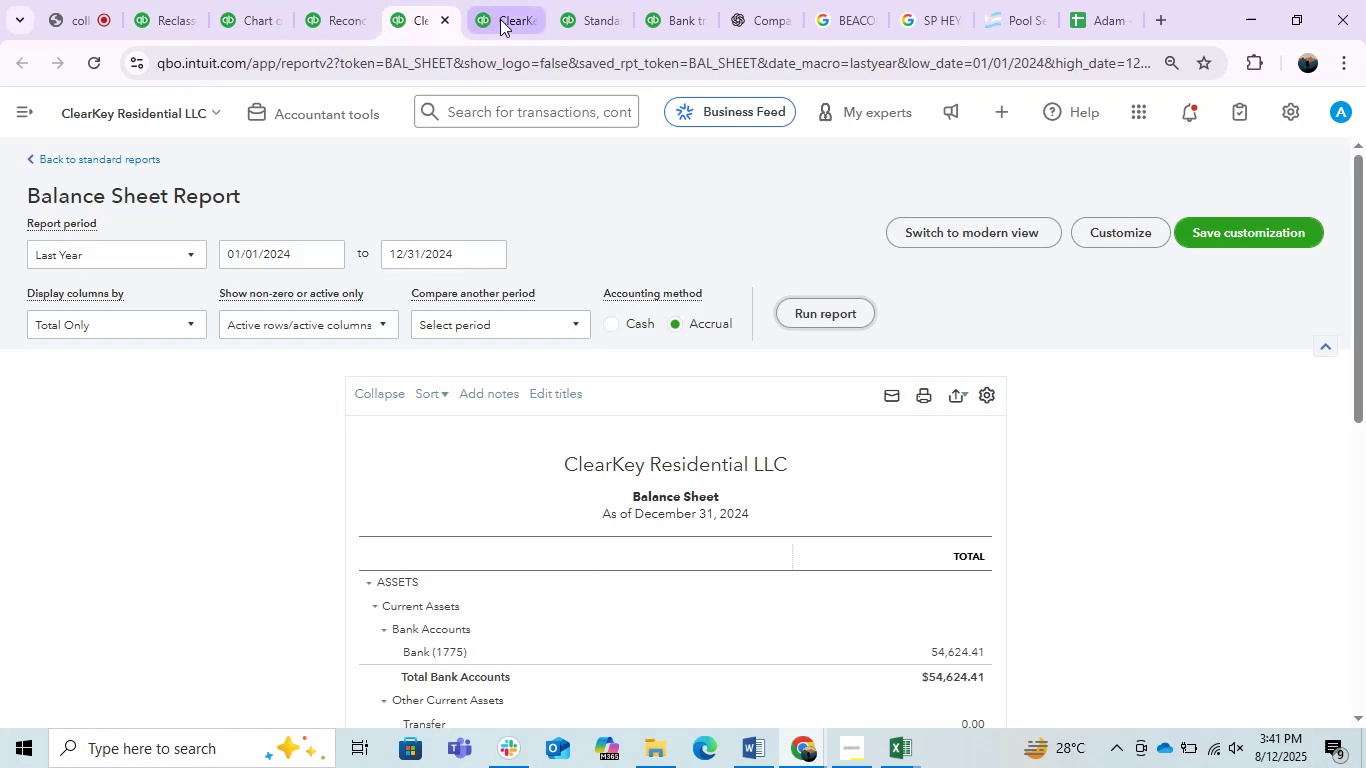 
left_click([500, 19])
 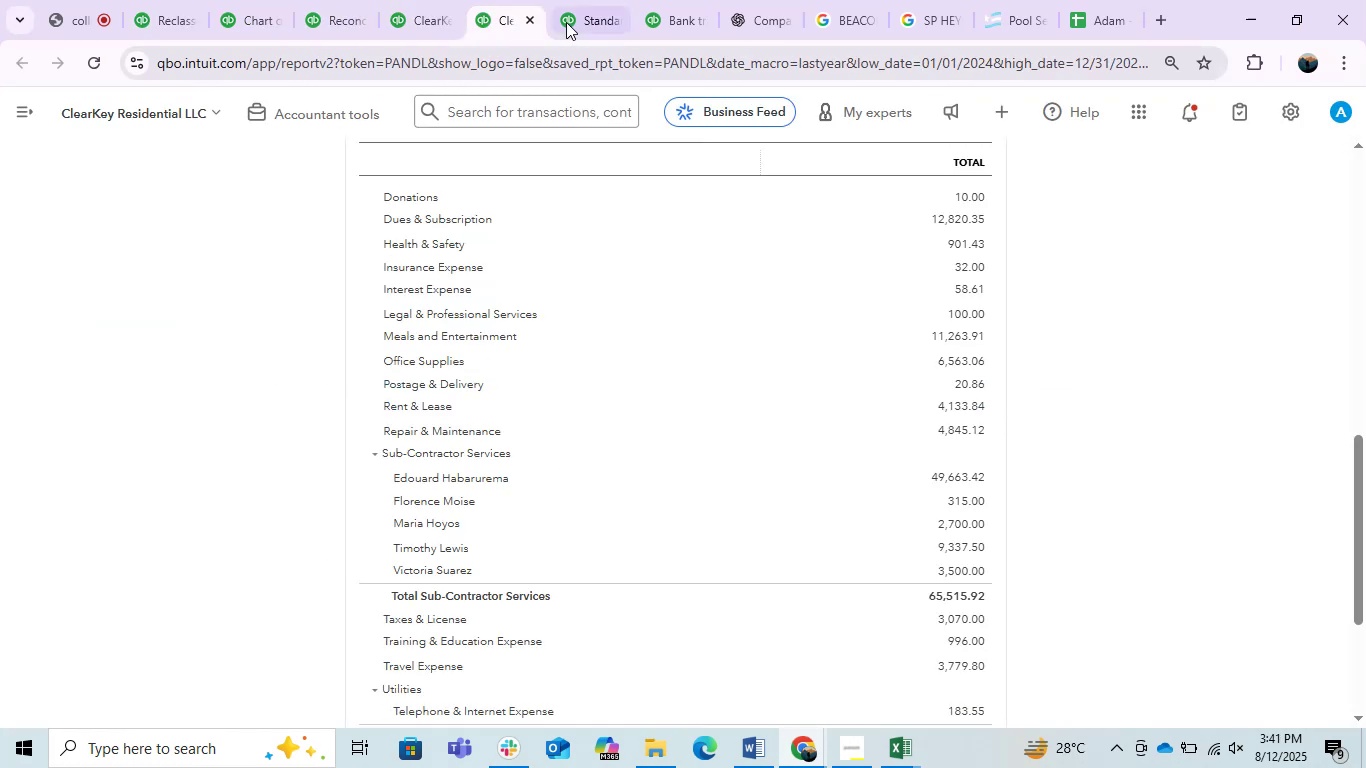 
left_click([561, 3])
 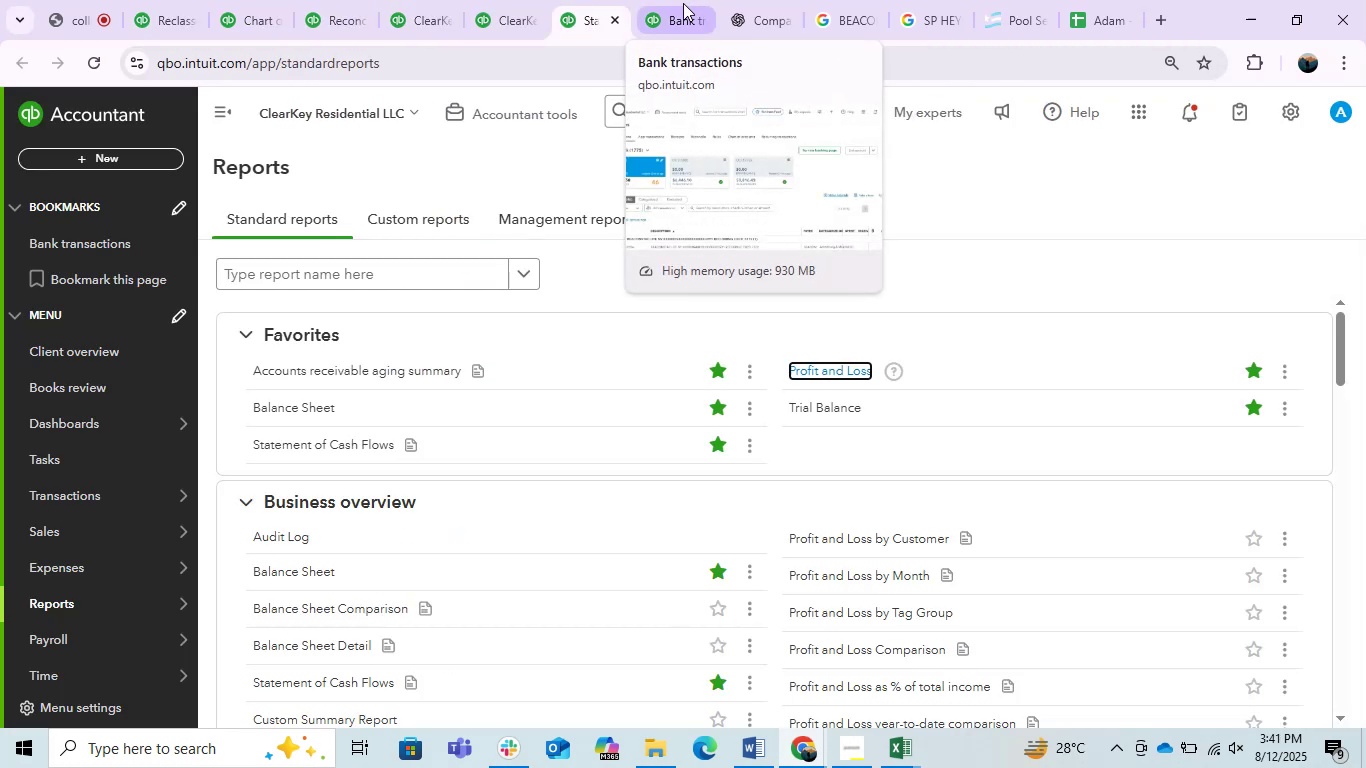 
left_click([676, 3])
 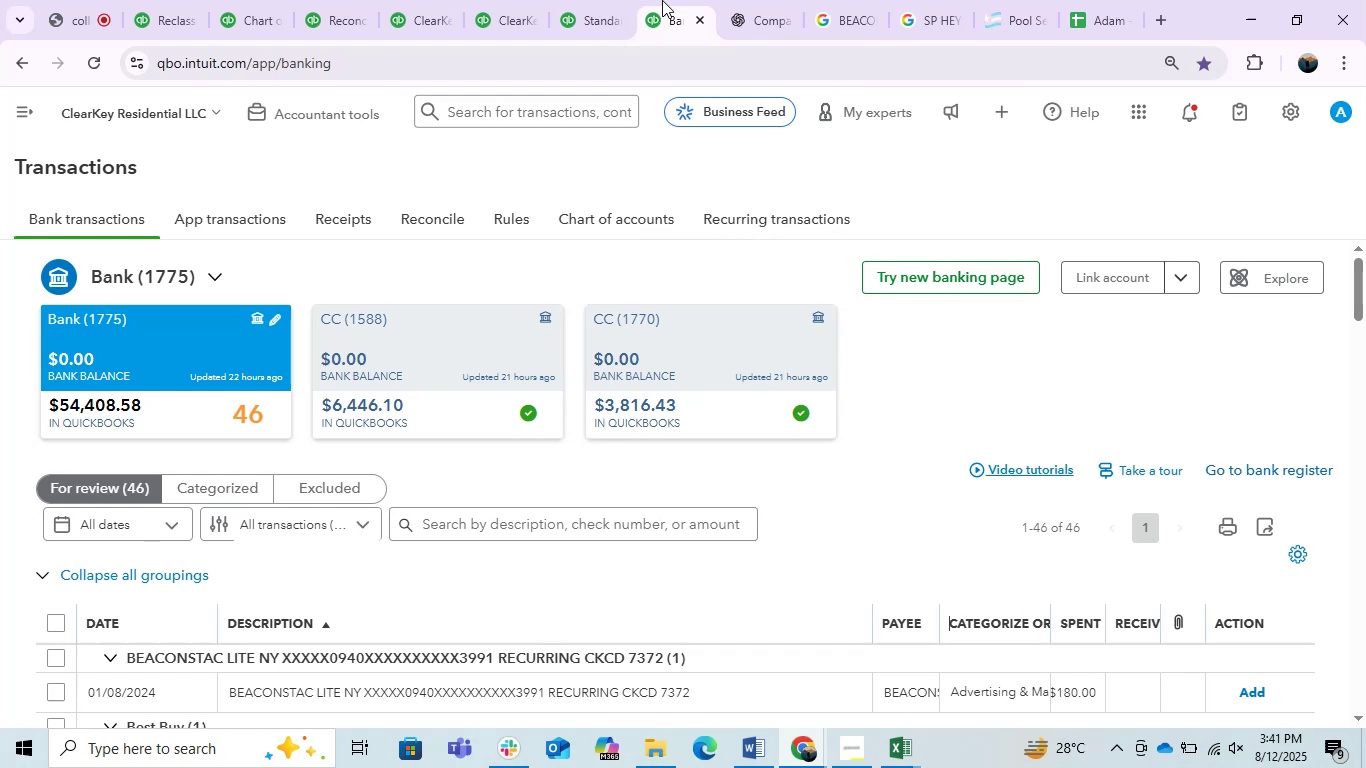 
wait(10.84)
 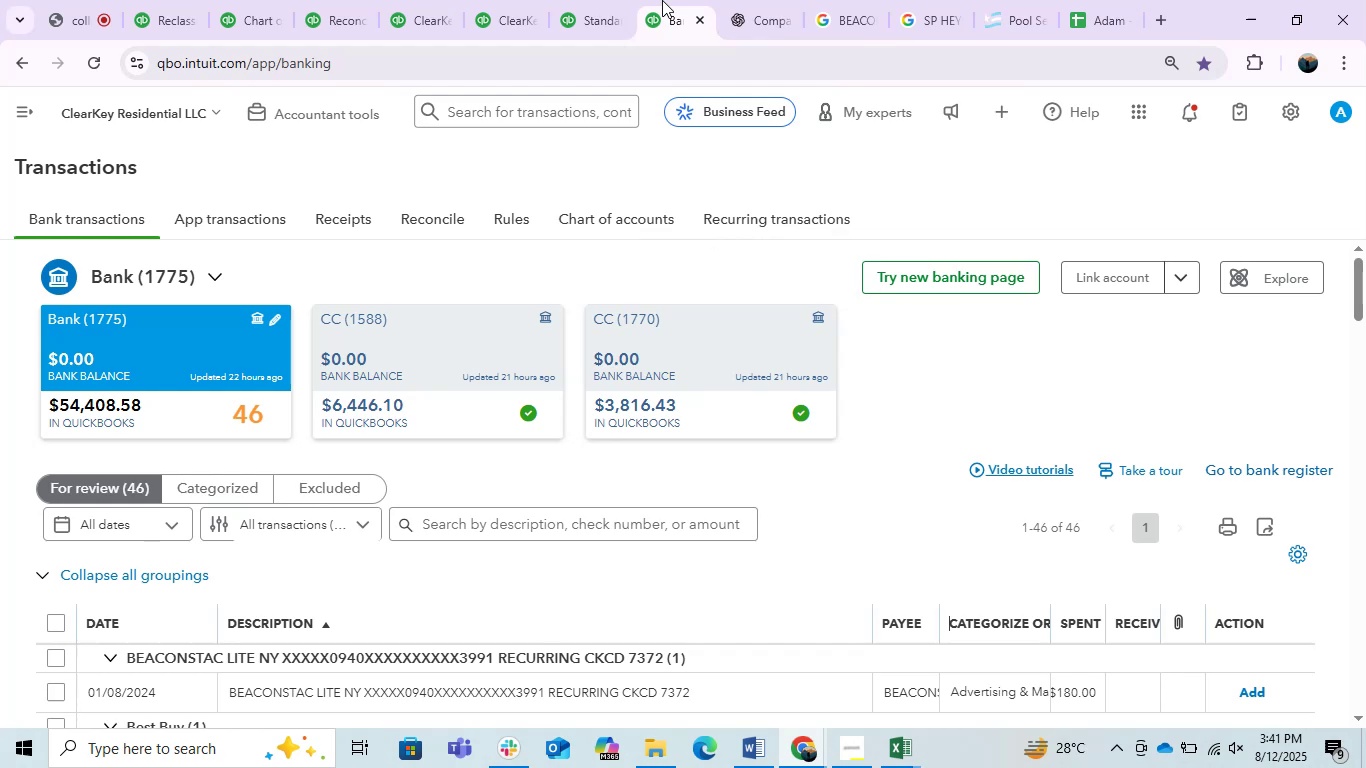 
scroll: coordinate [449, 500], scroll_direction: down, amount: 8.0
 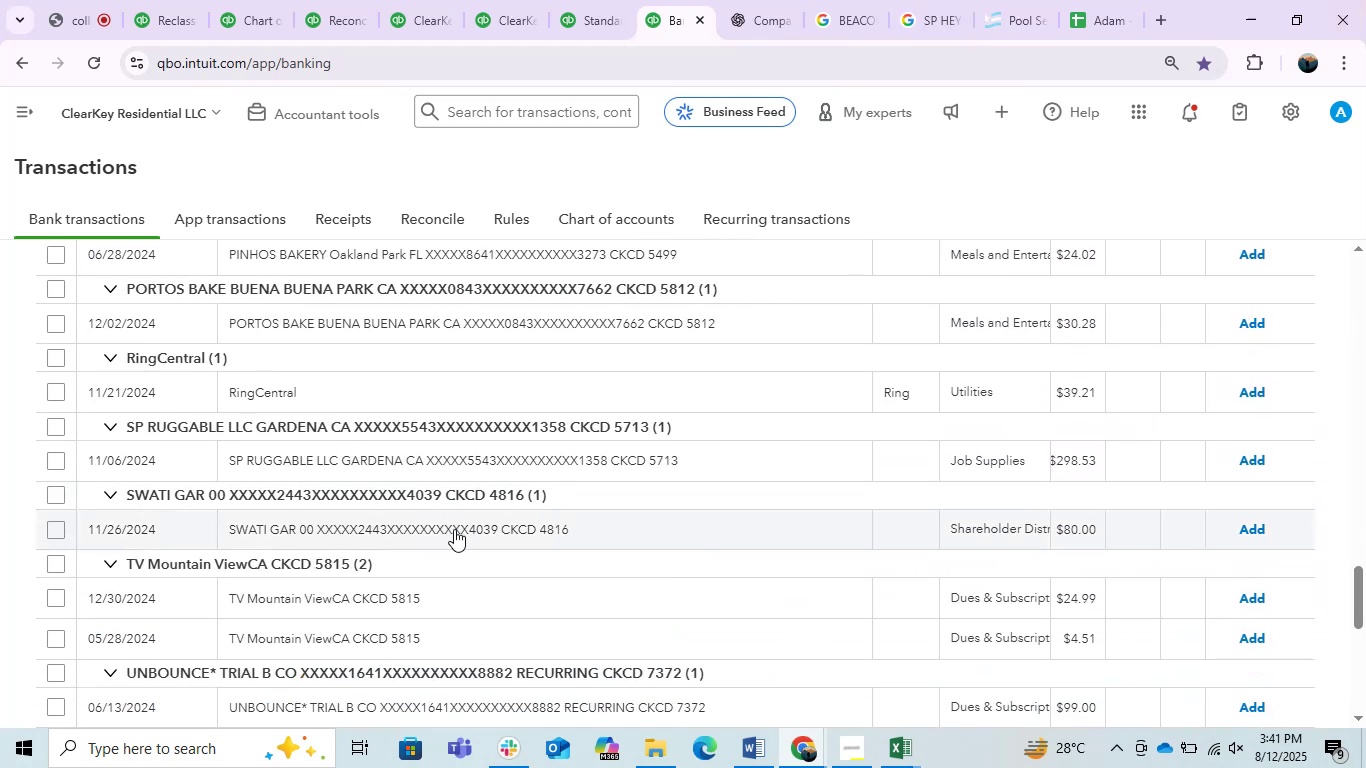 
scroll: coordinate [453, 536], scroll_direction: up, amount: 2.0
 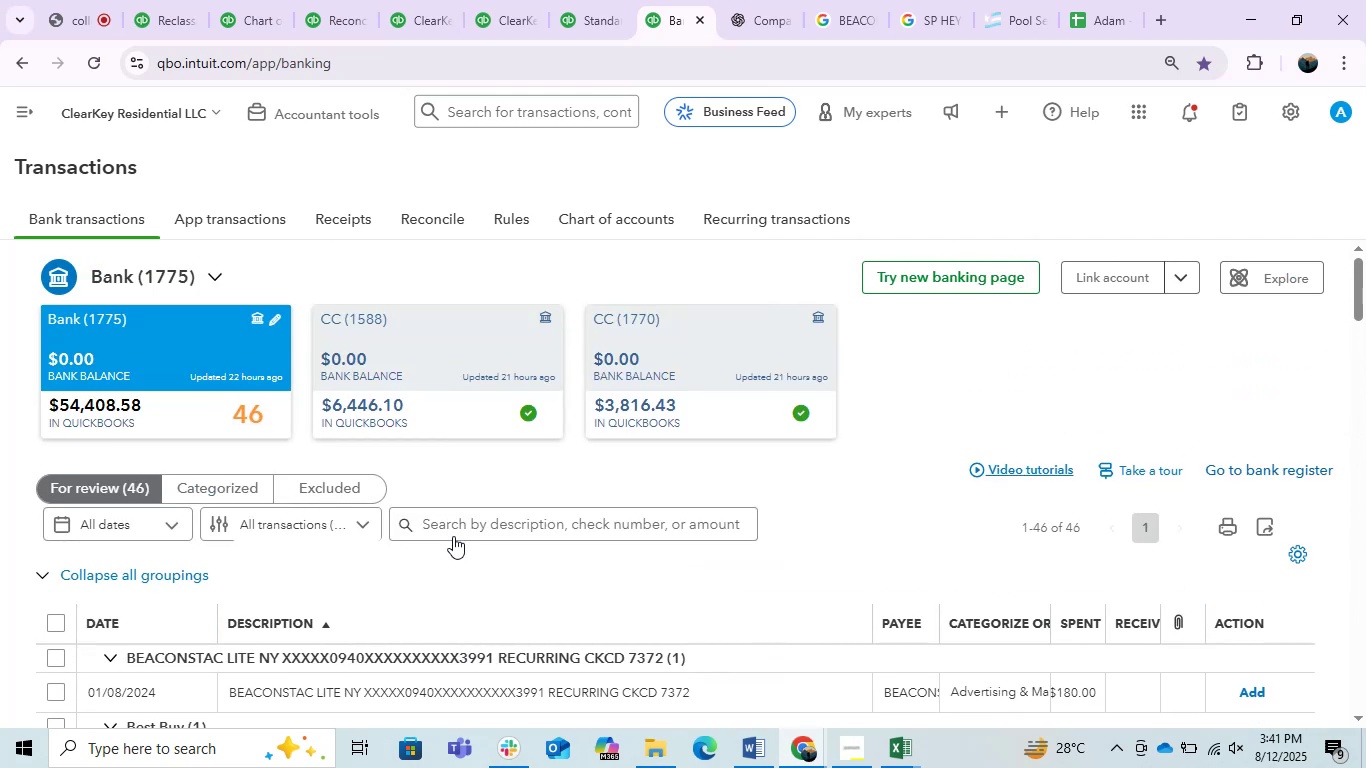 
scroll: coordinate [453, 536], scroll_direction: down, amount: 1.0
 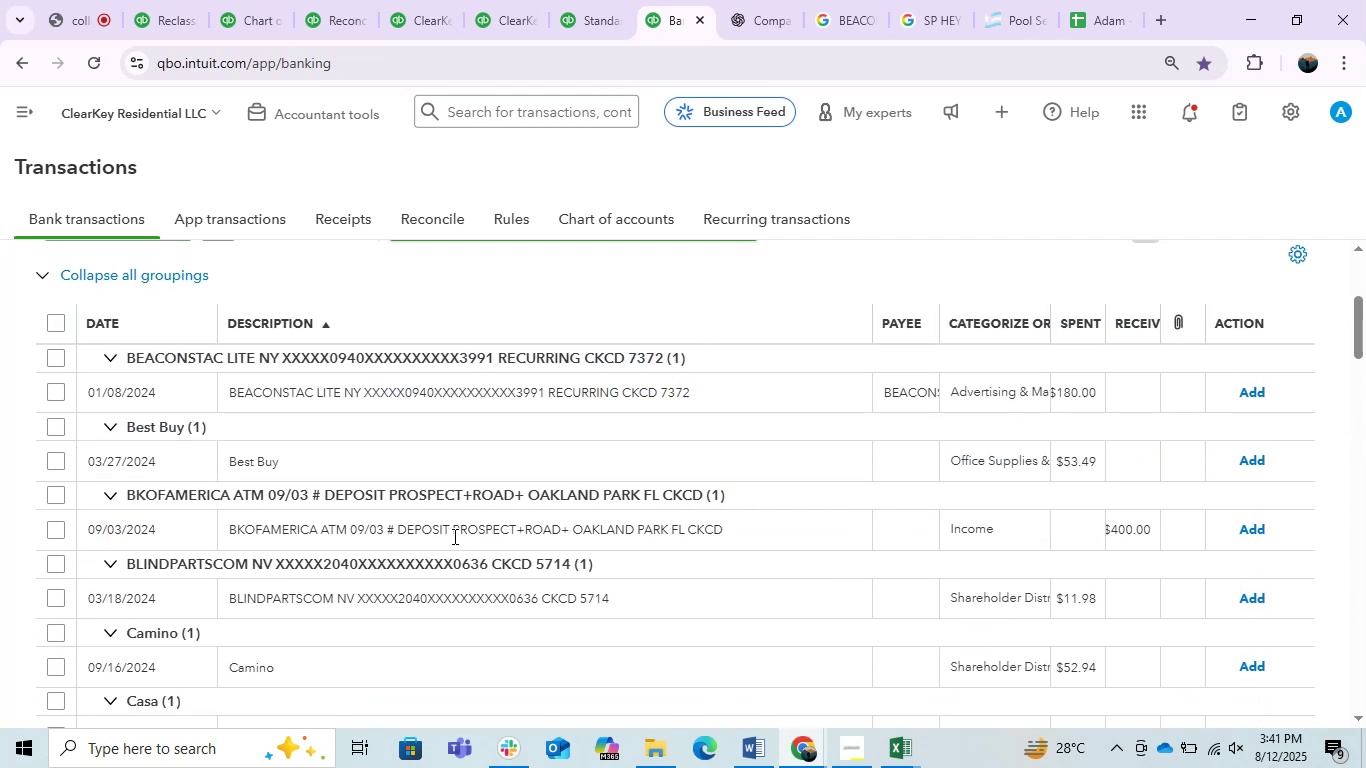 
scroll: coordinate [453, 536], scroll_direction: up, amount: 1.0
 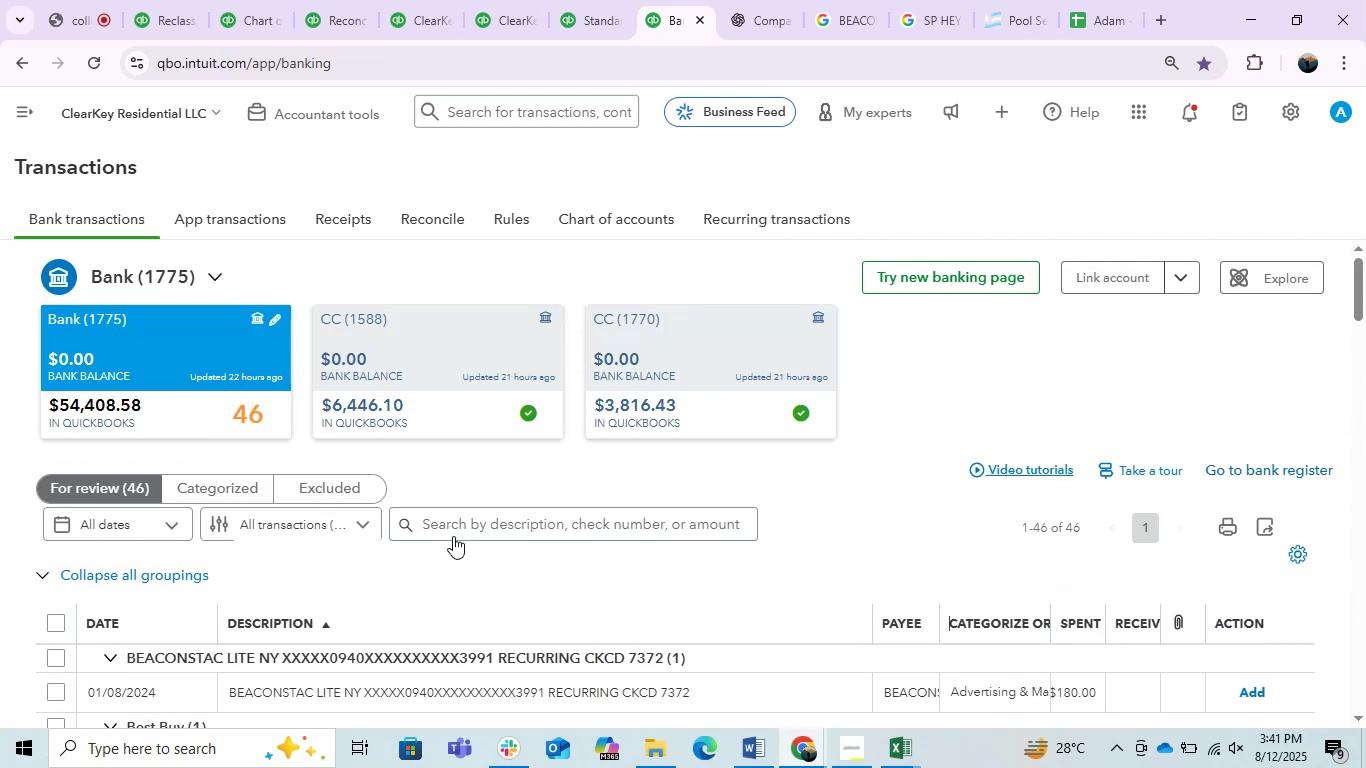 
scroll: coordinate [453, 536], scroll_direction: down, amount: 1.0
 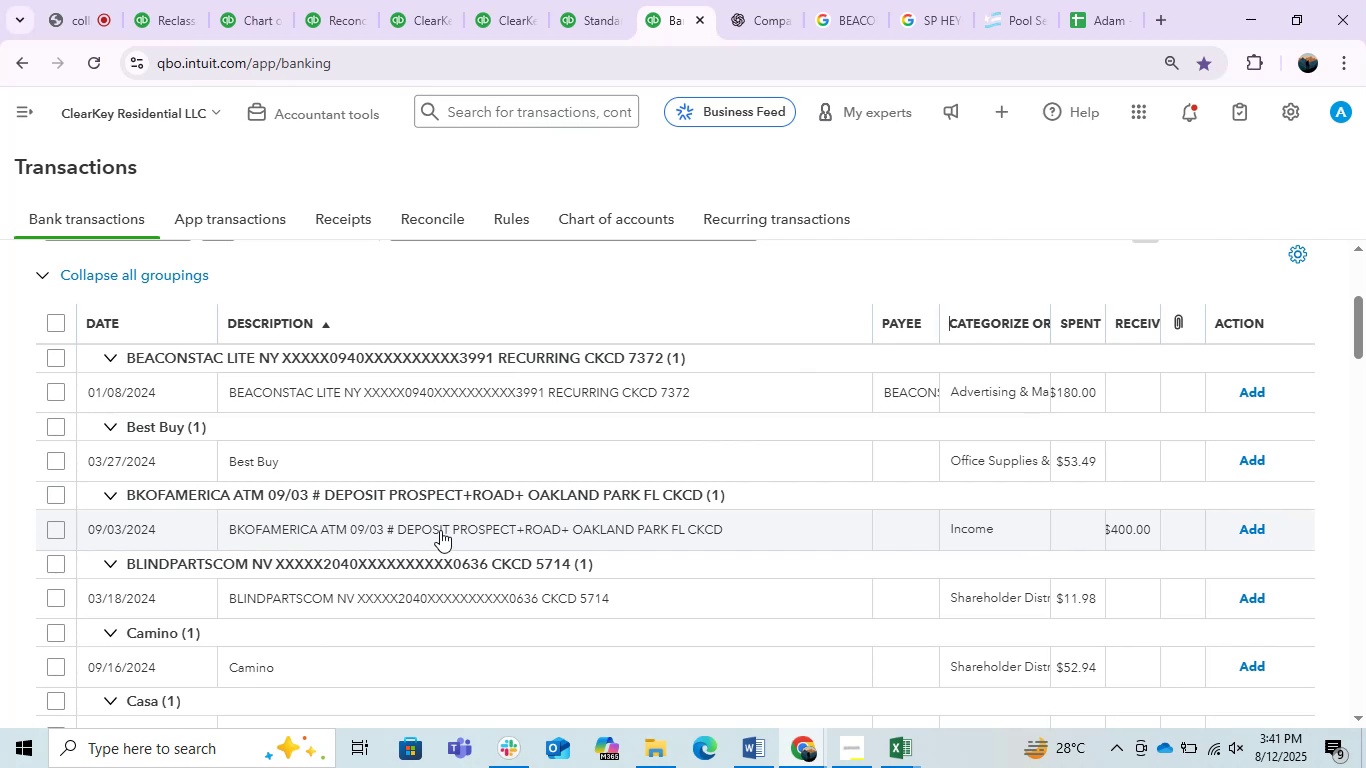 
wait(7.22)
 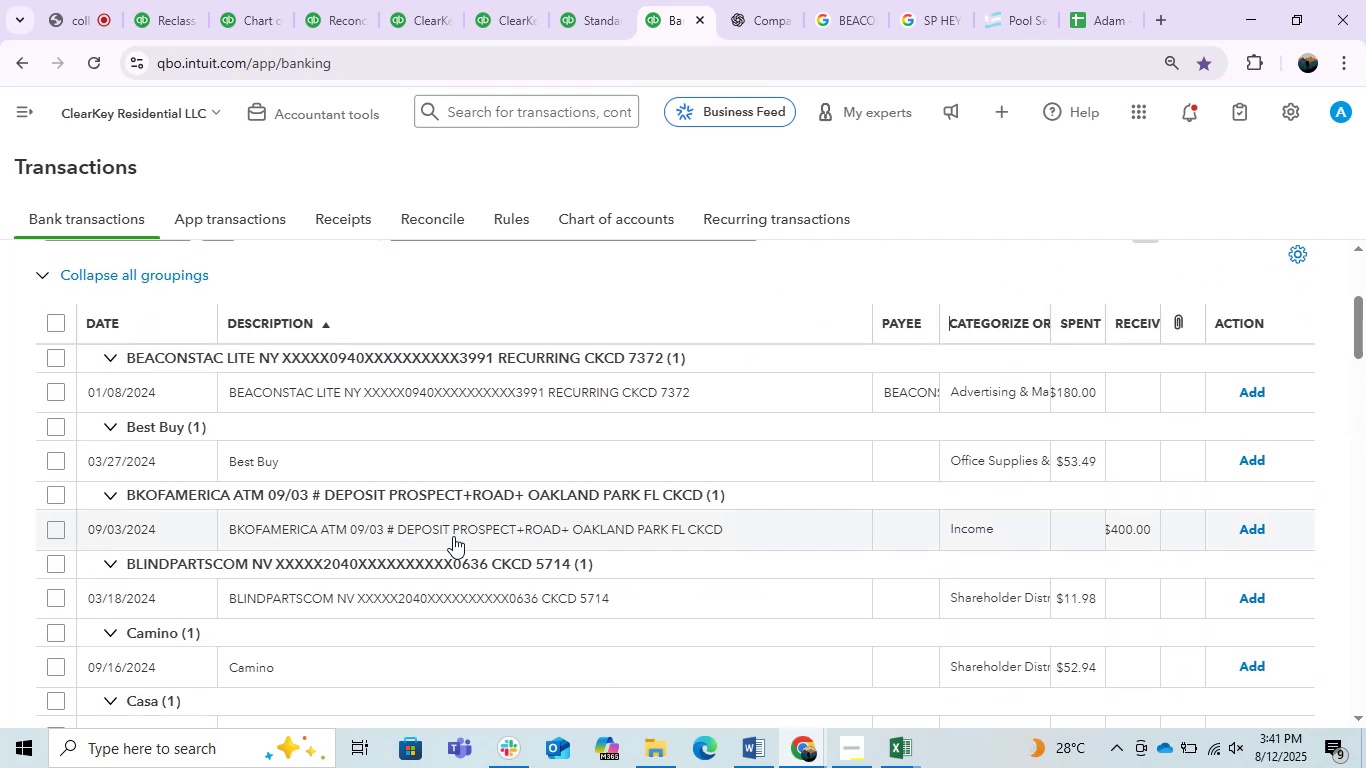 
left_click([434, 395])
 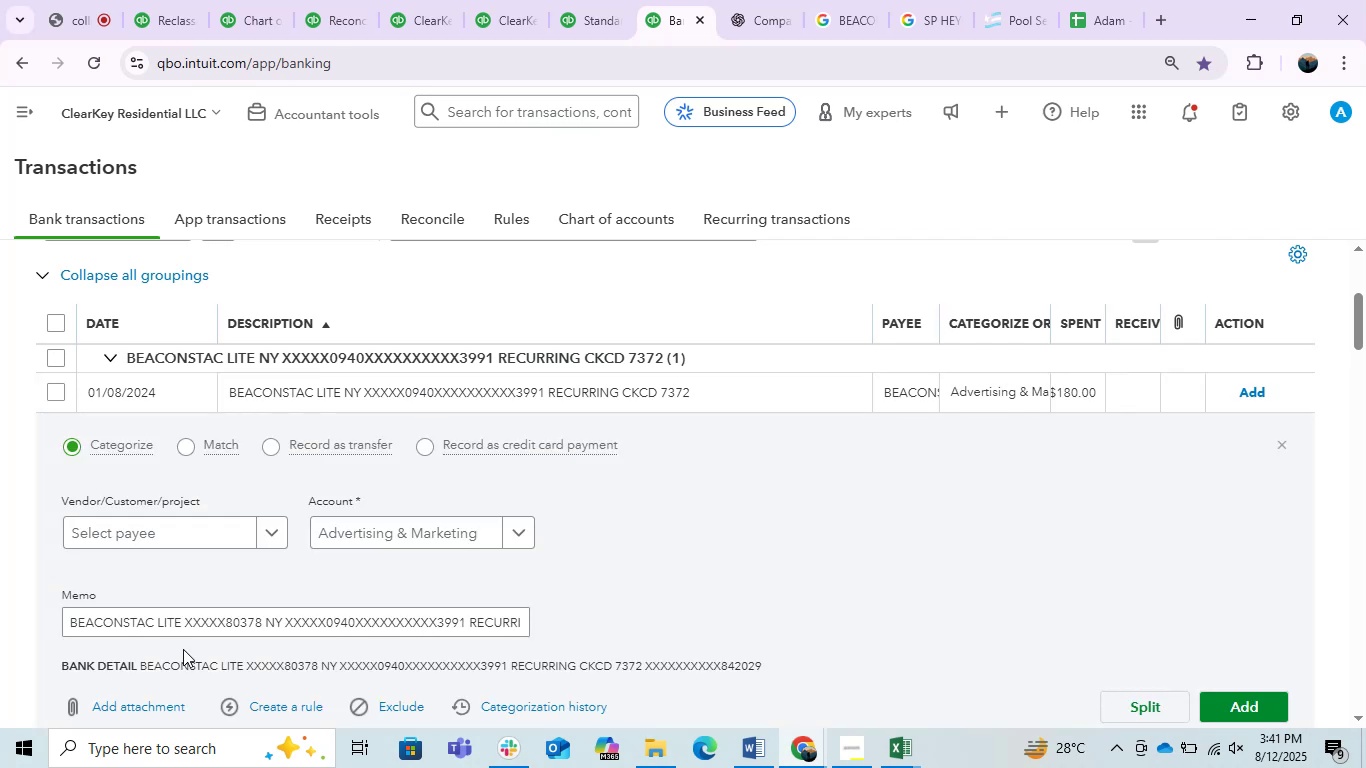 
left_click_drag(start_coordinate=[180, 631], to_coordinate=[64, 620])
 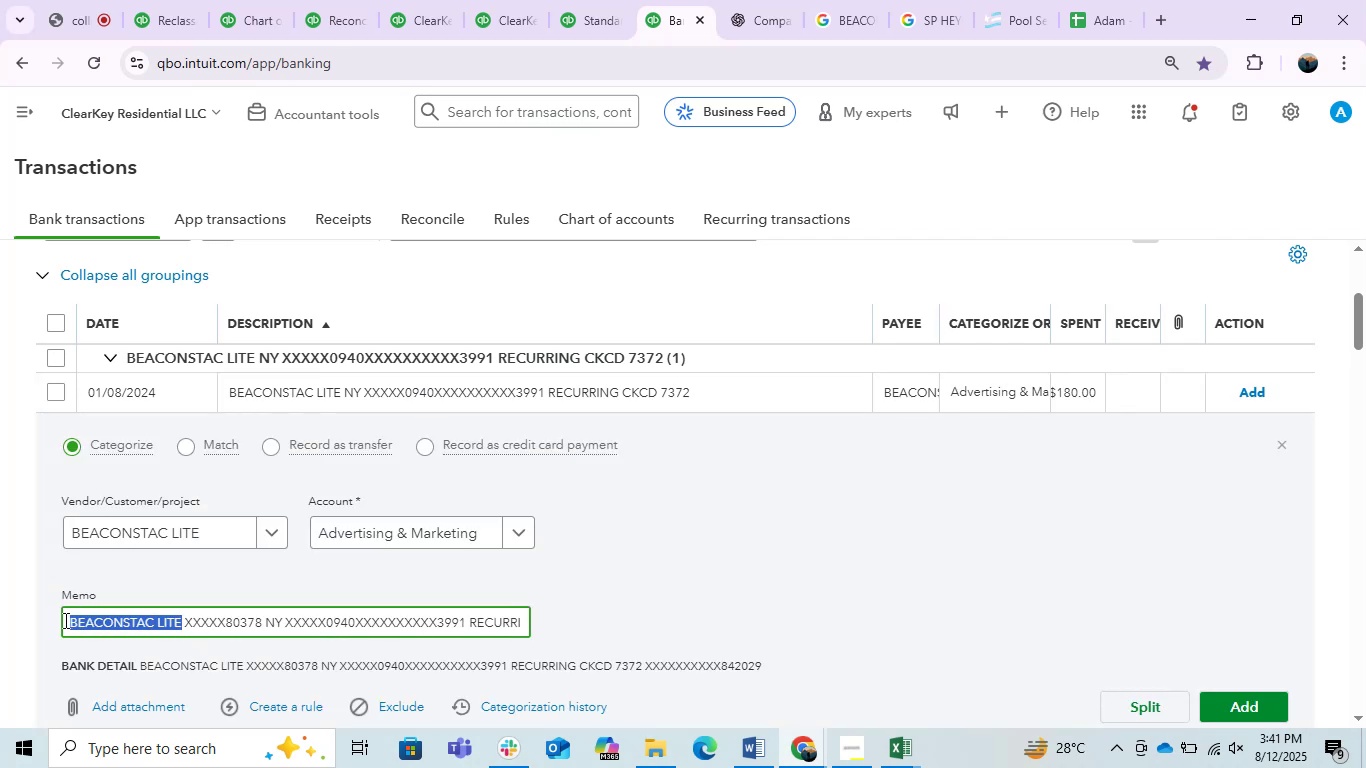 
key(Control+C)
 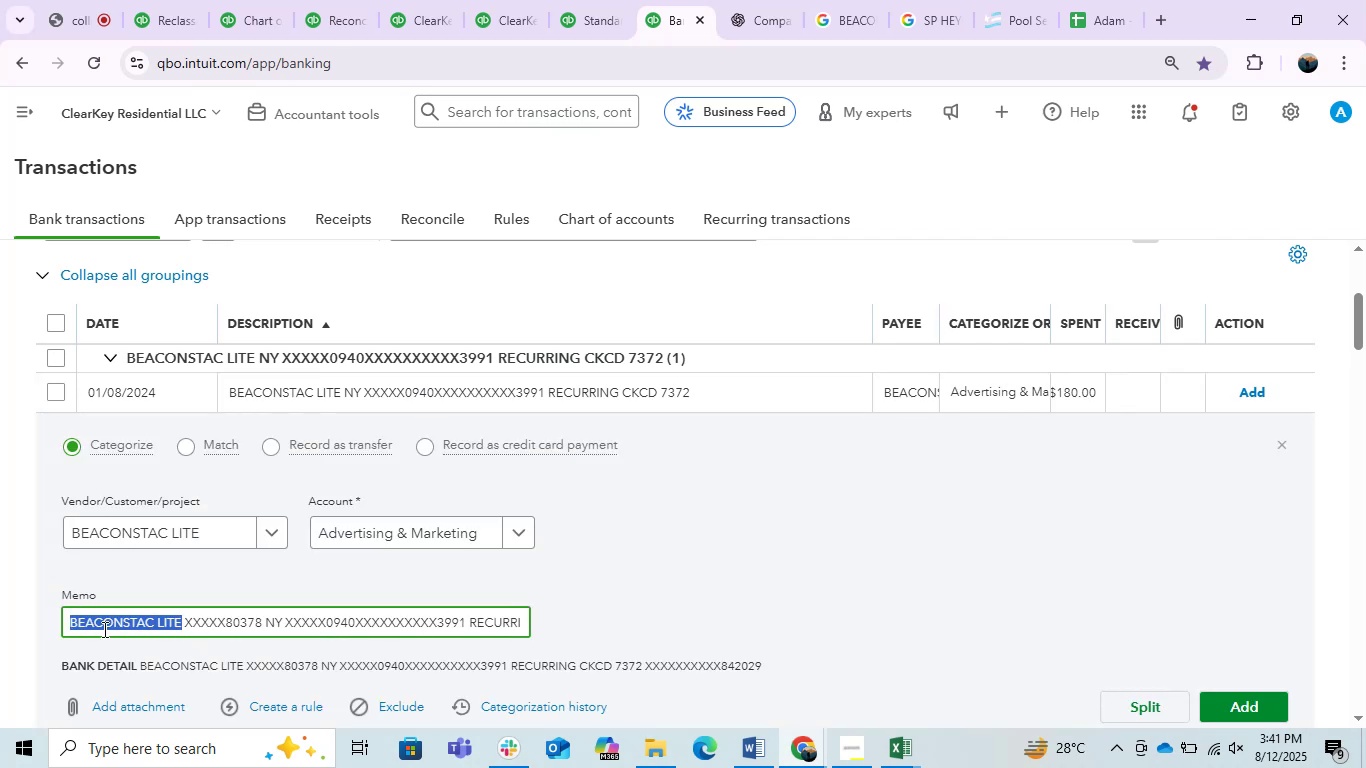 
key(Control+C)
 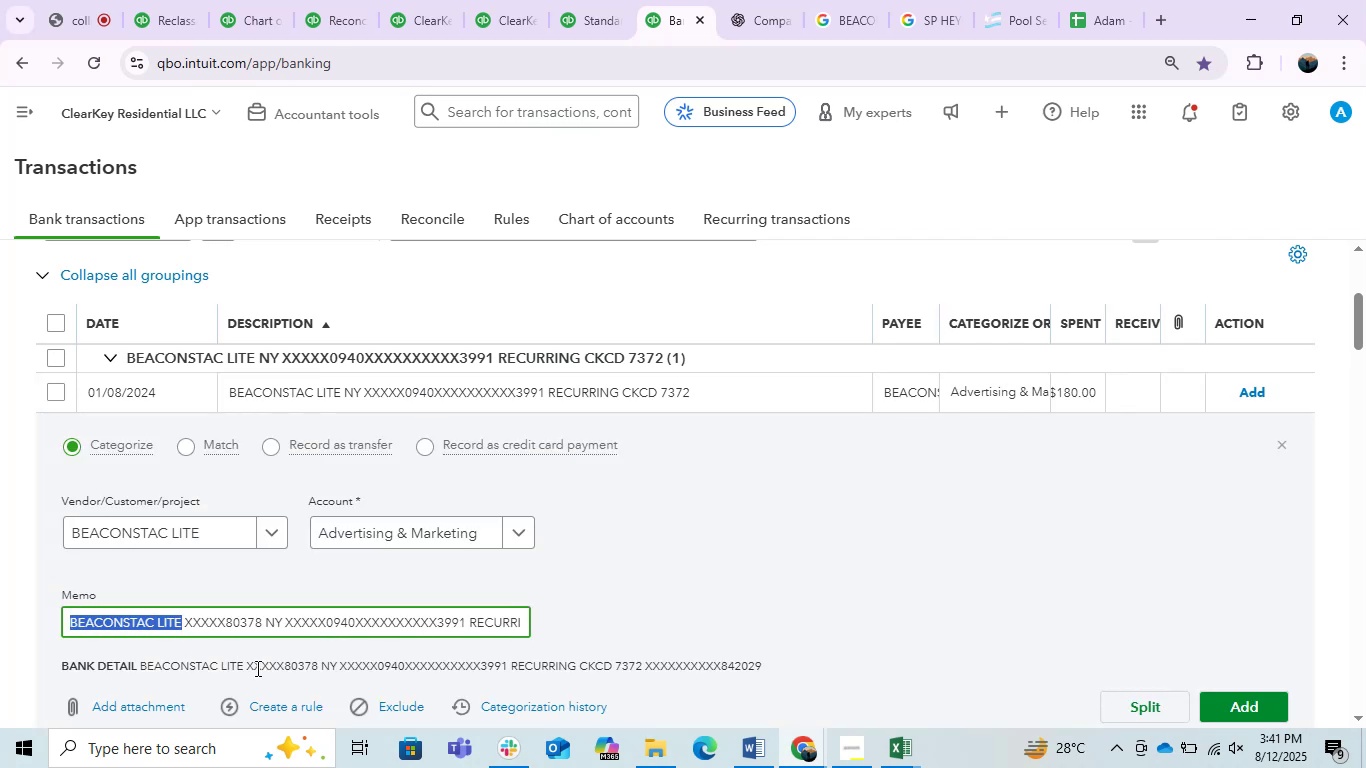 
key(Control+C)
 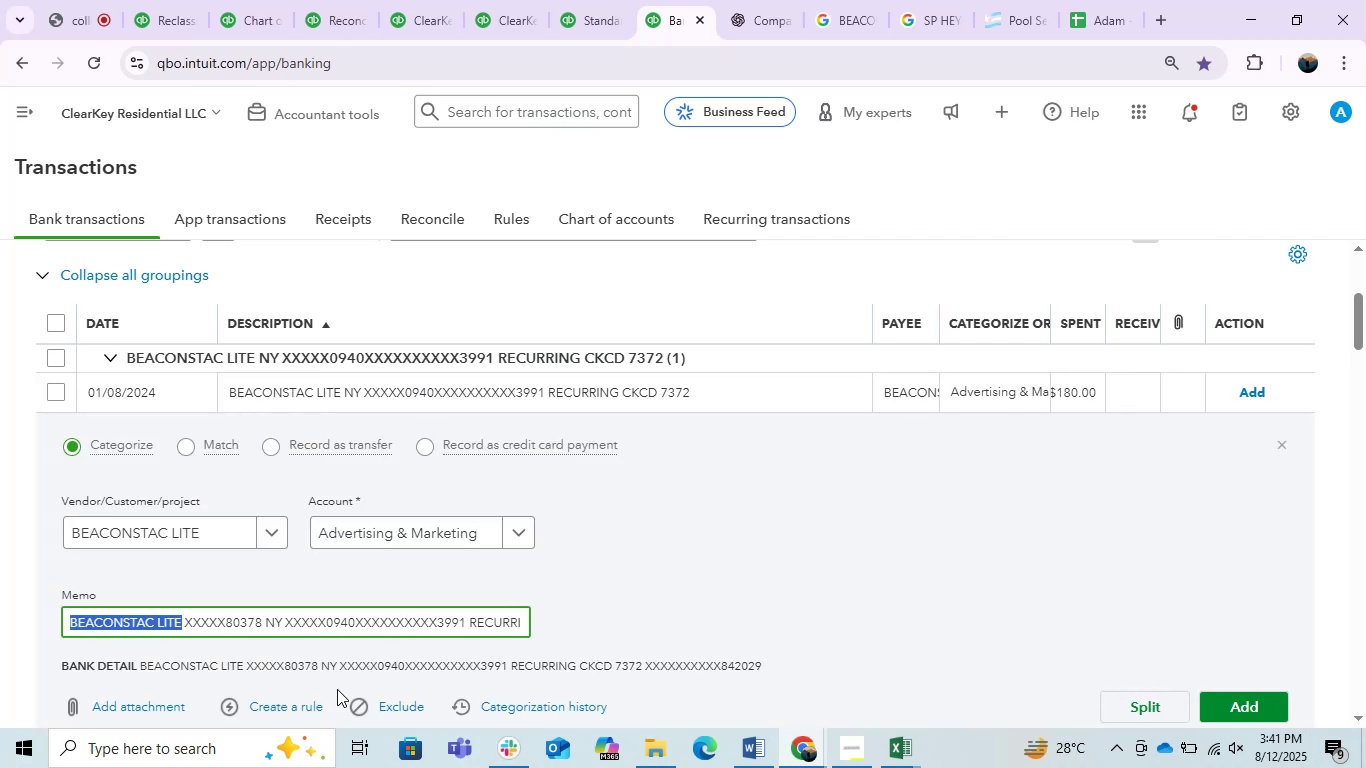 
key(Control+C)
 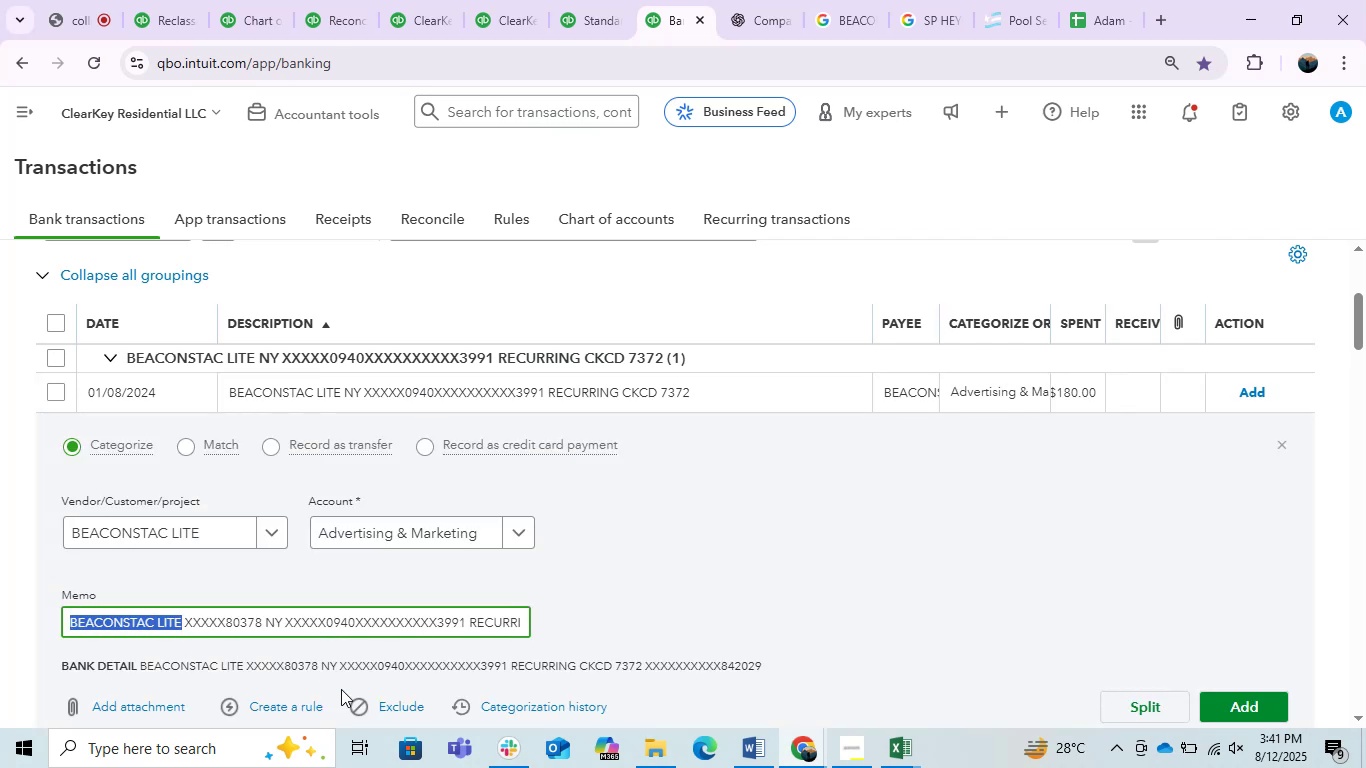 
key(Control+C)
 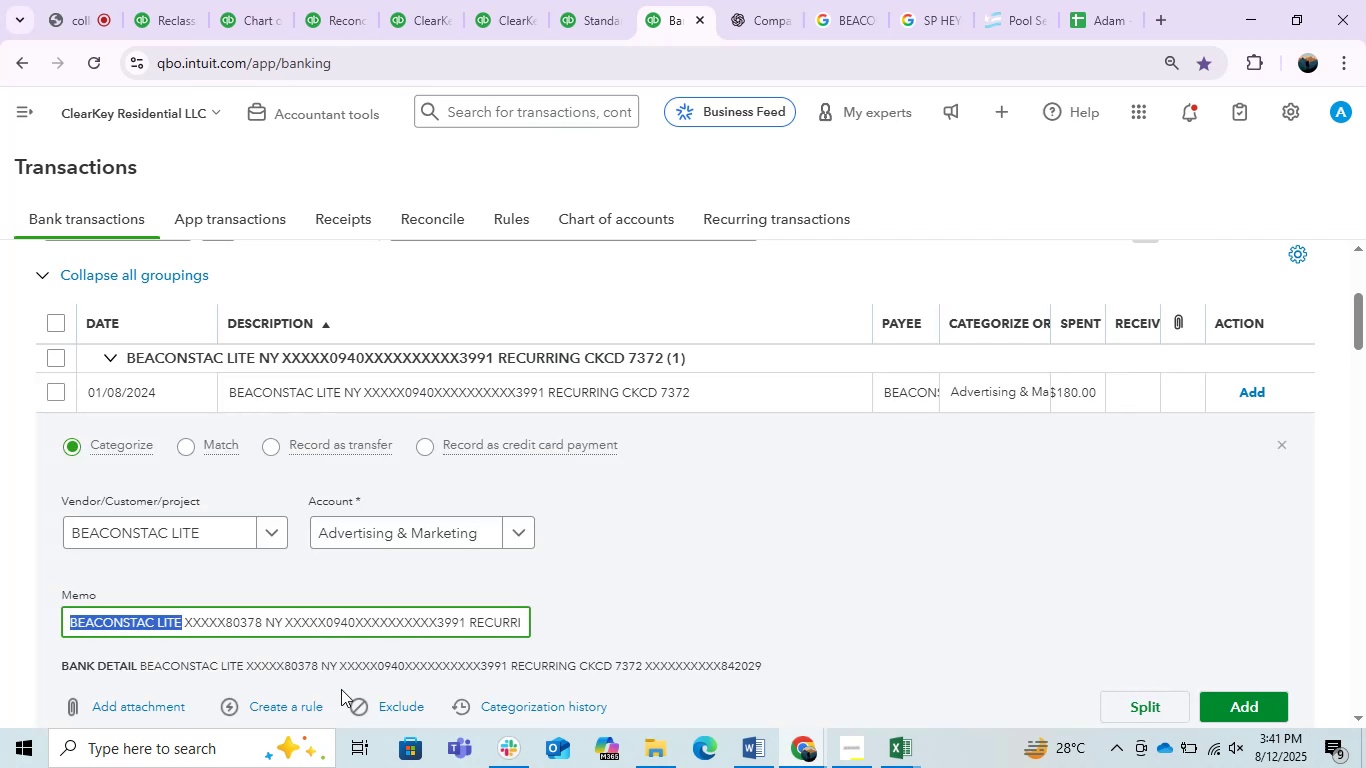 
key(Control+C)
 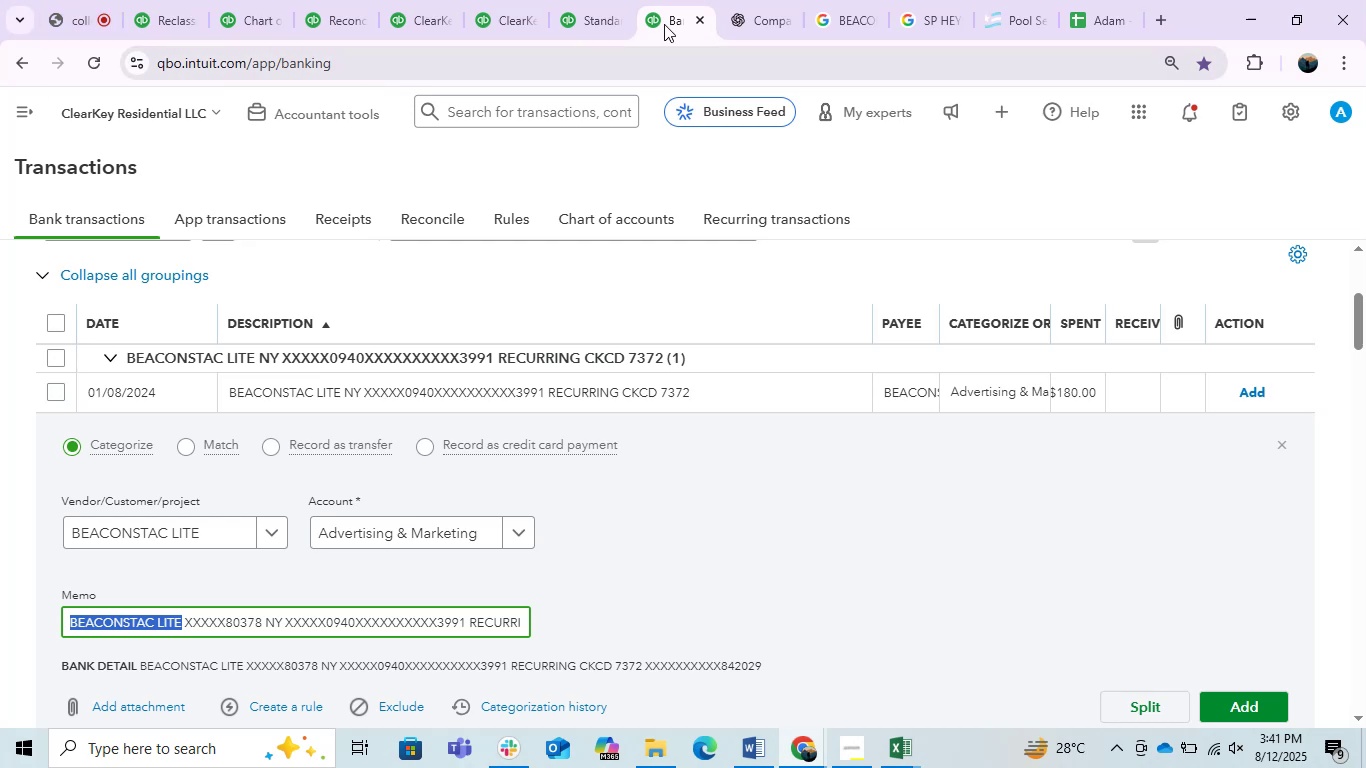 
left_click([782, 9])
 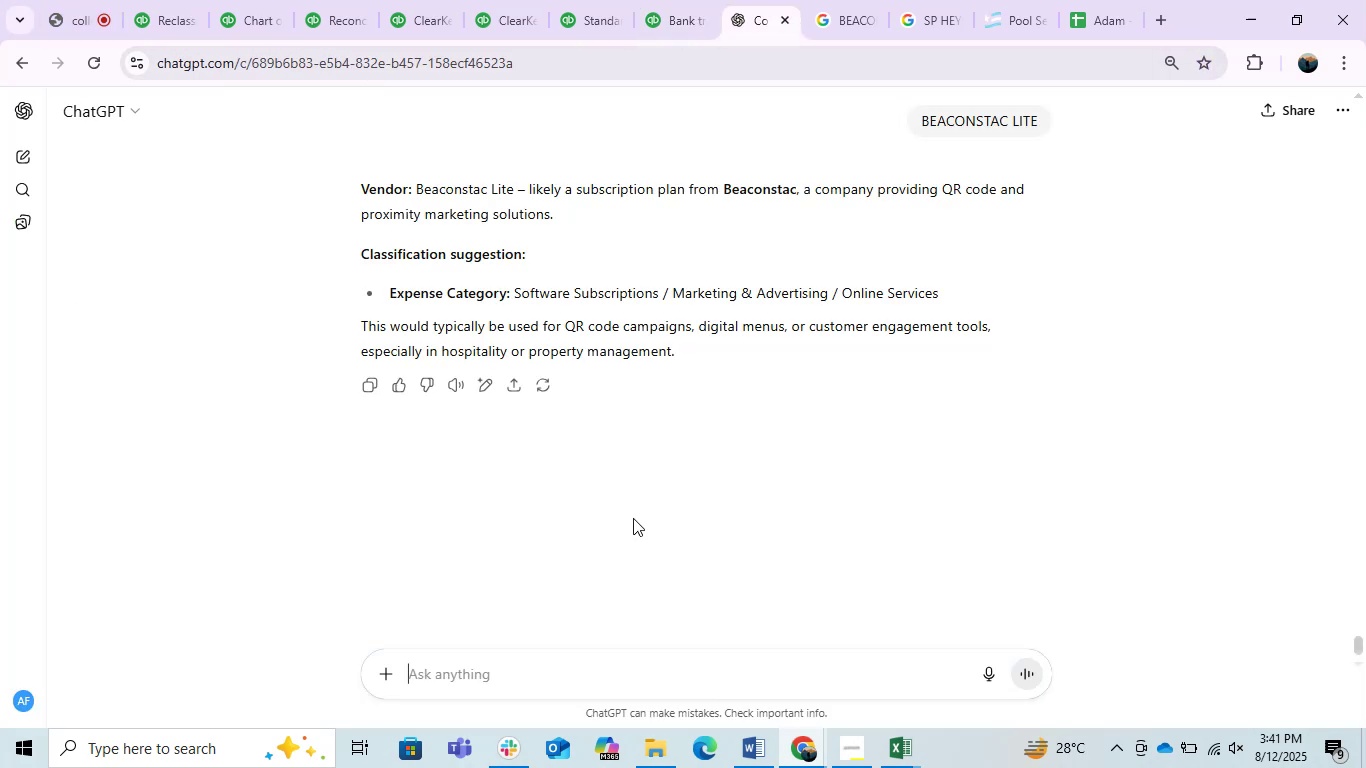 
key(Control+ControlLeft)
 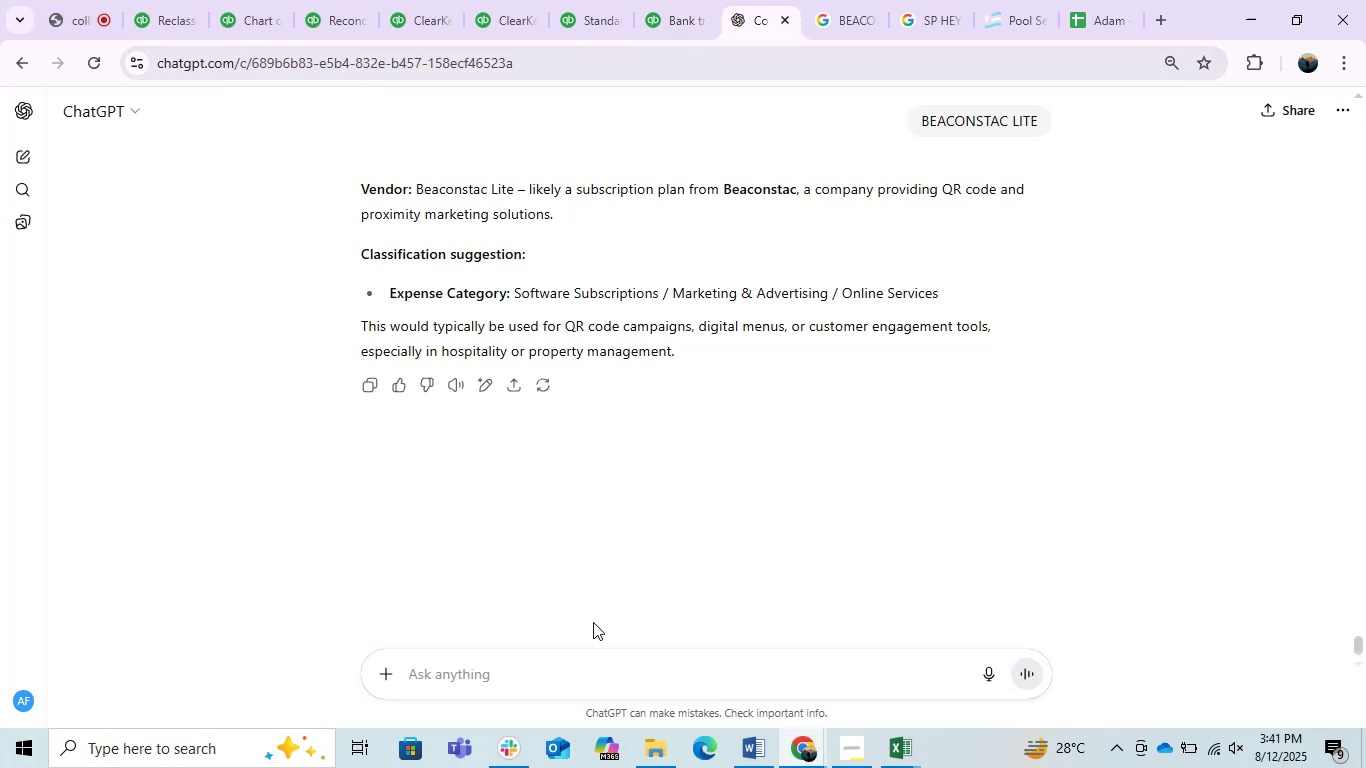 
key(Control+V)
 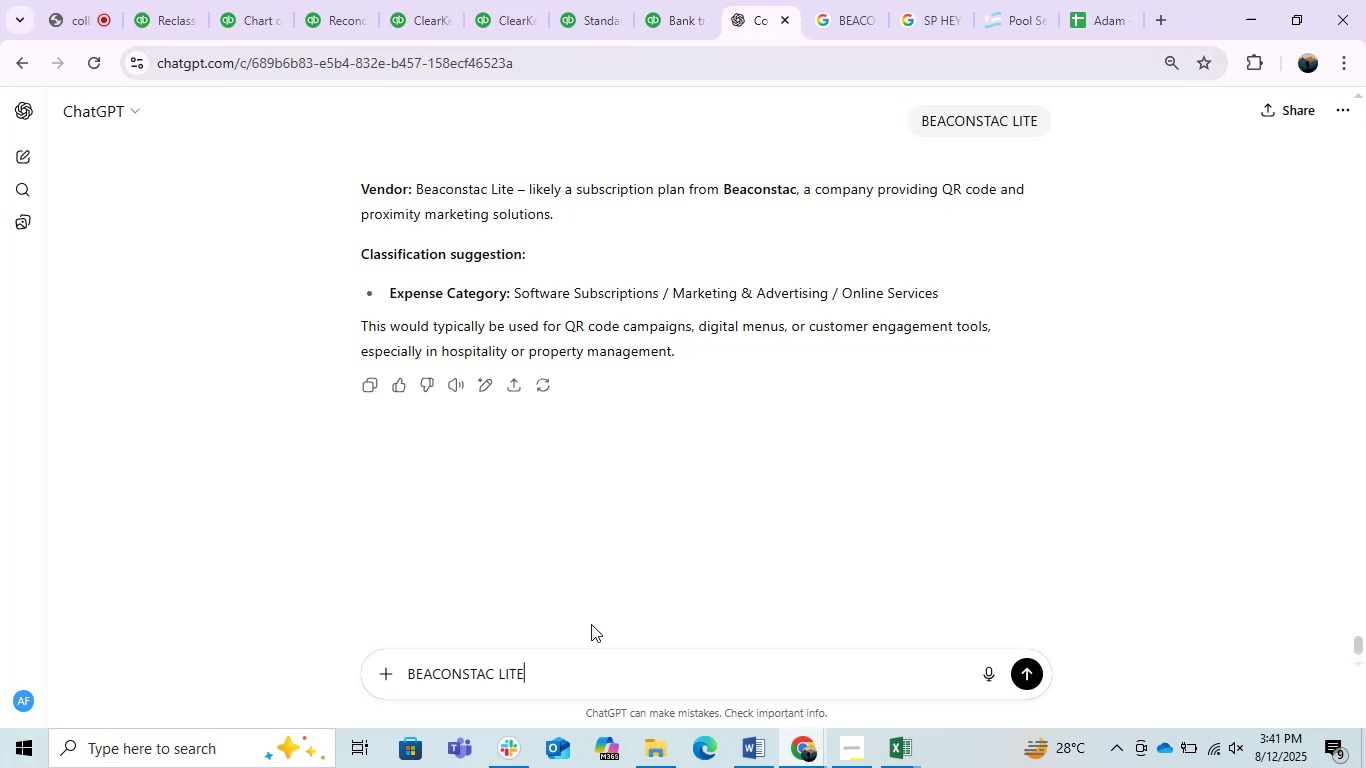 
key(Enter)
 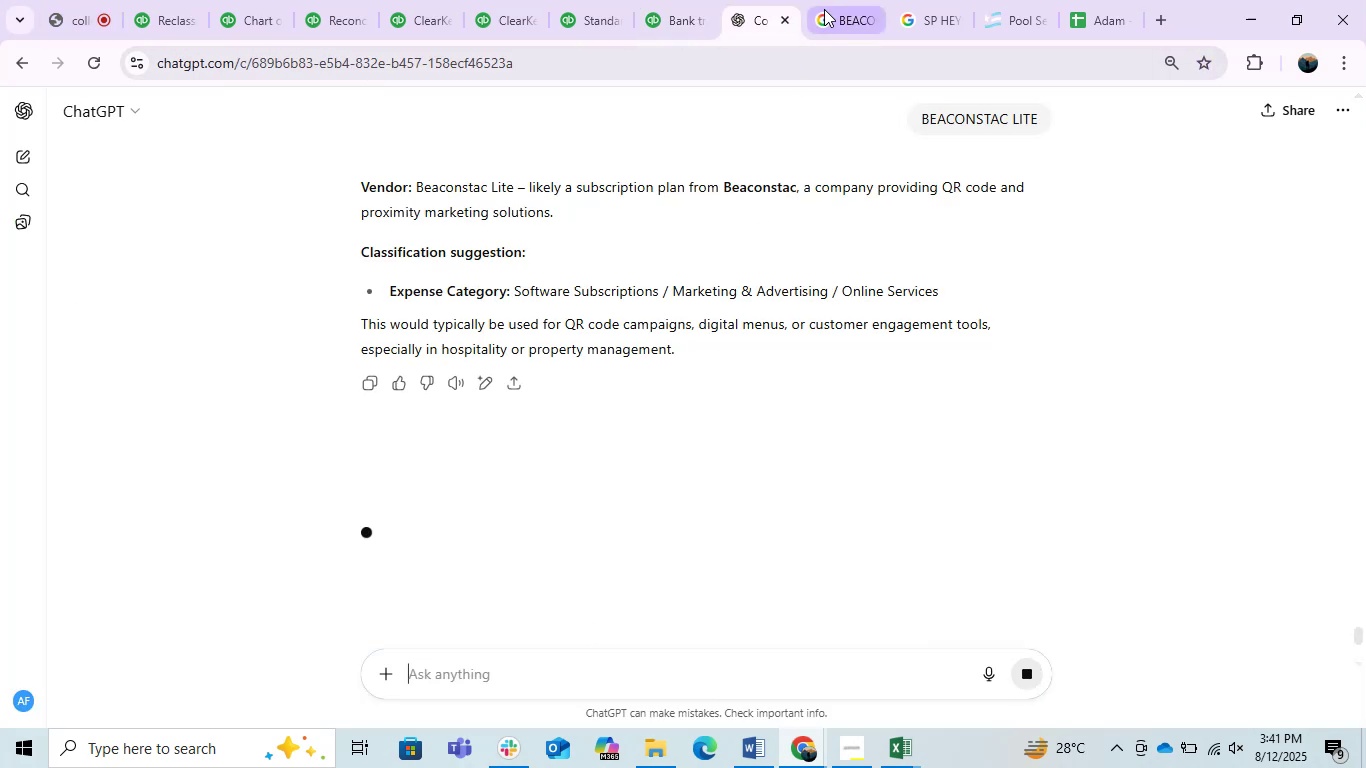 
left_click([825, 8])
 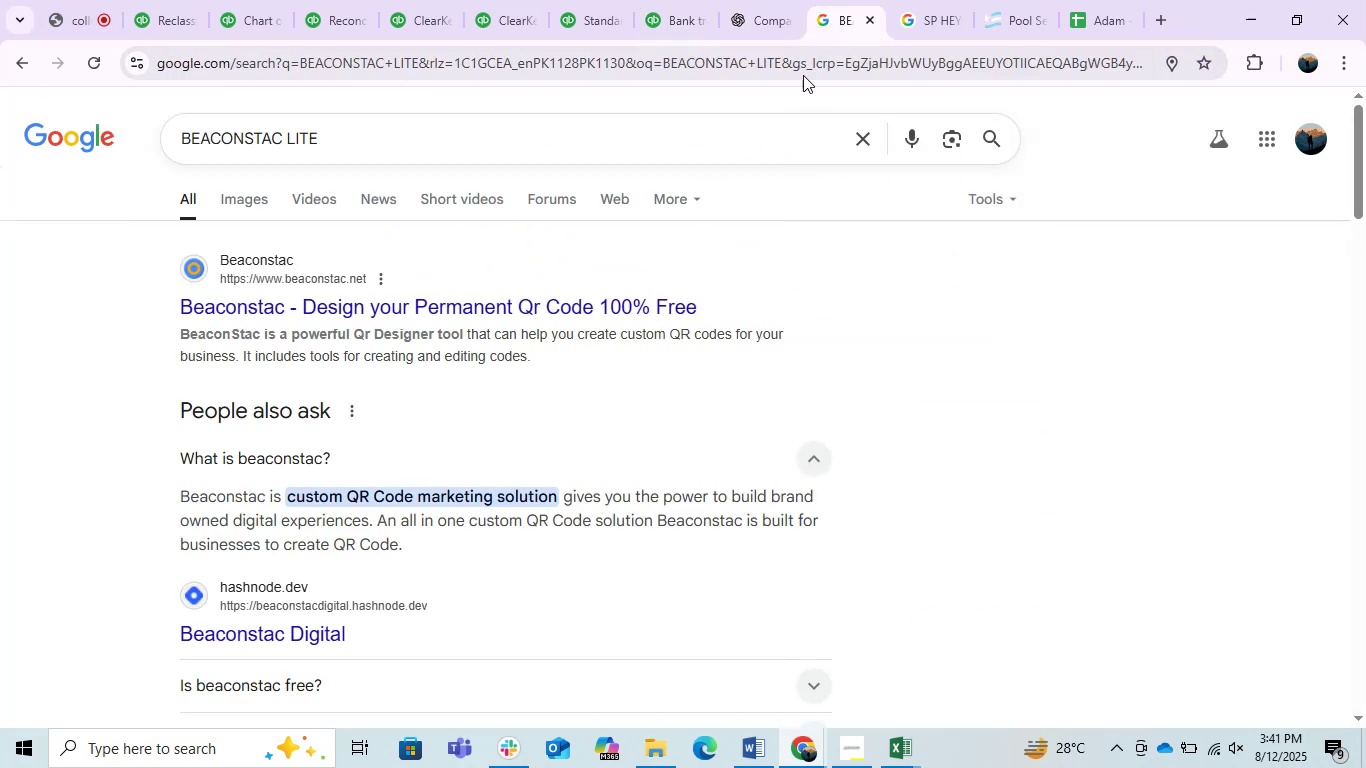 
key(Control+ControlLeft)
 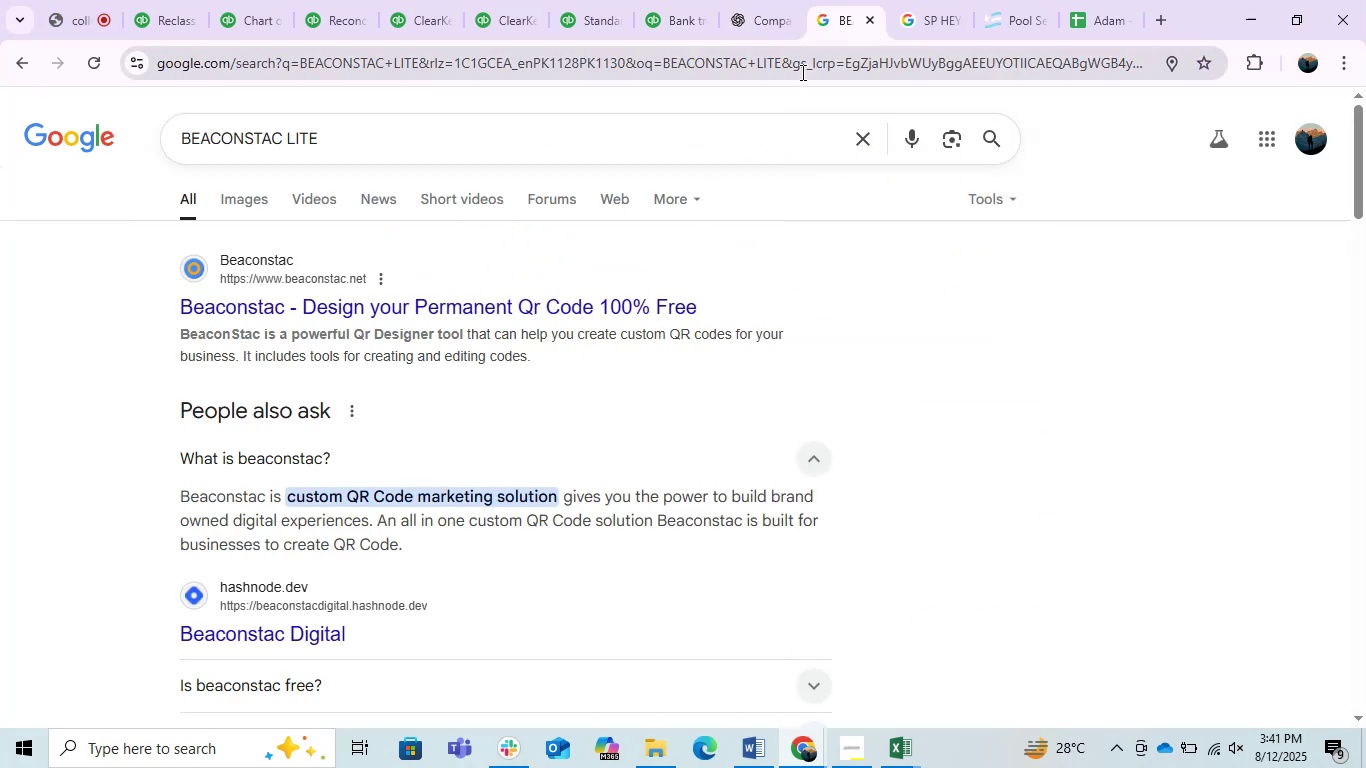 
key(Control+V)
 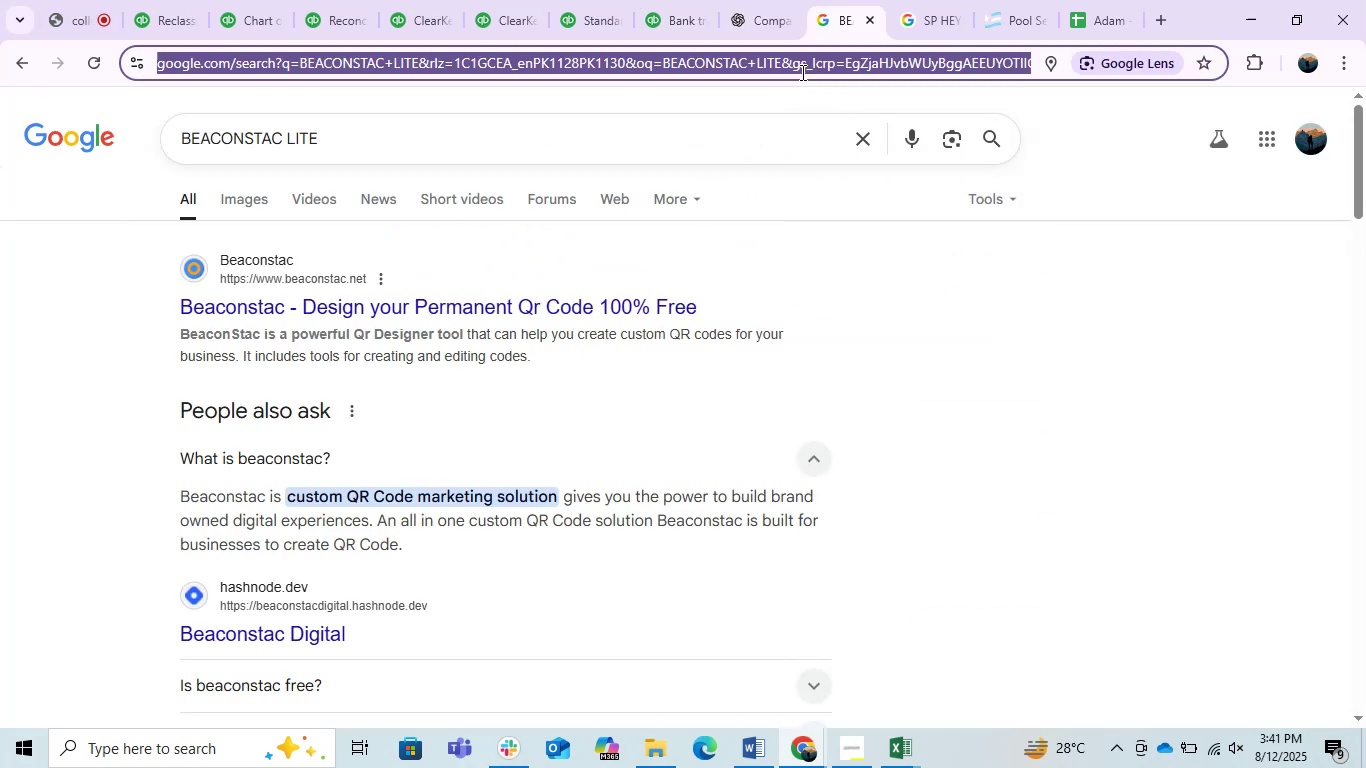 
left_click([801, 72])
 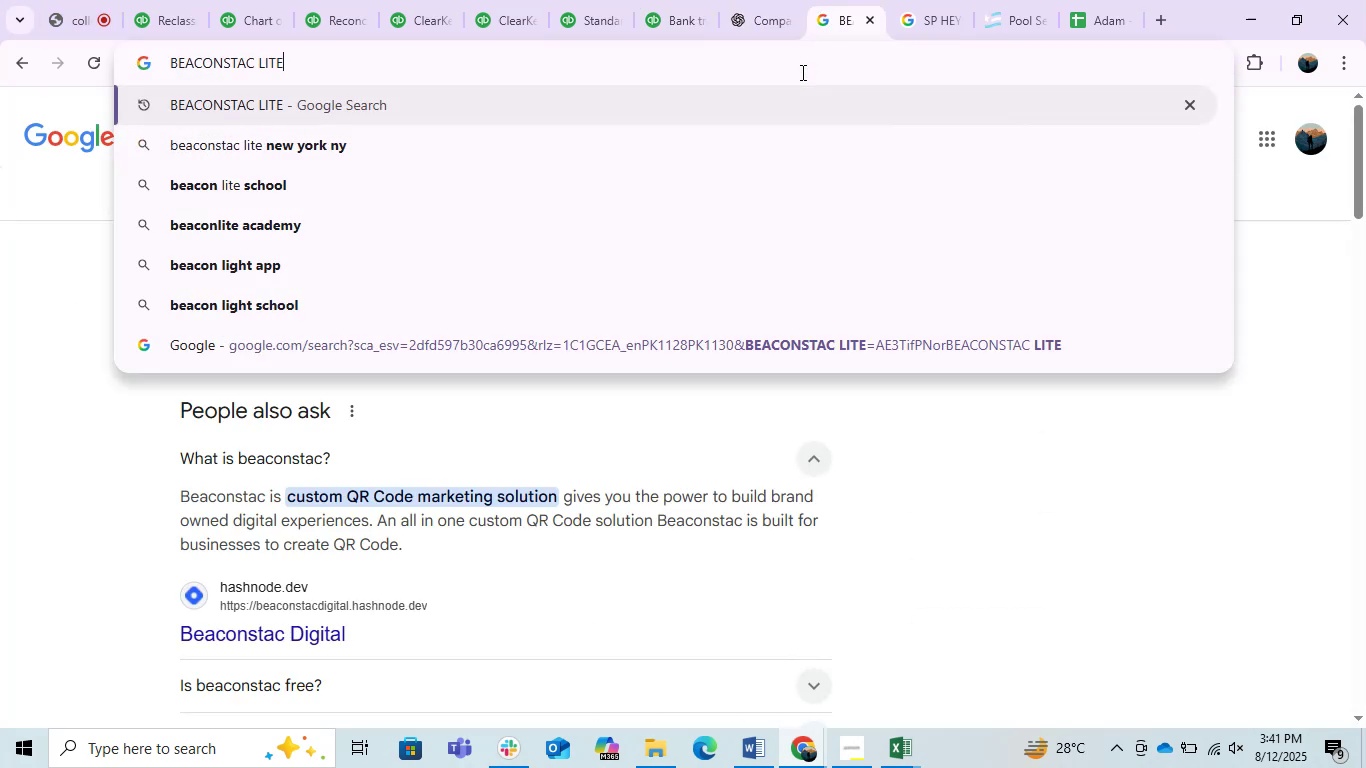 
key(Enter)
 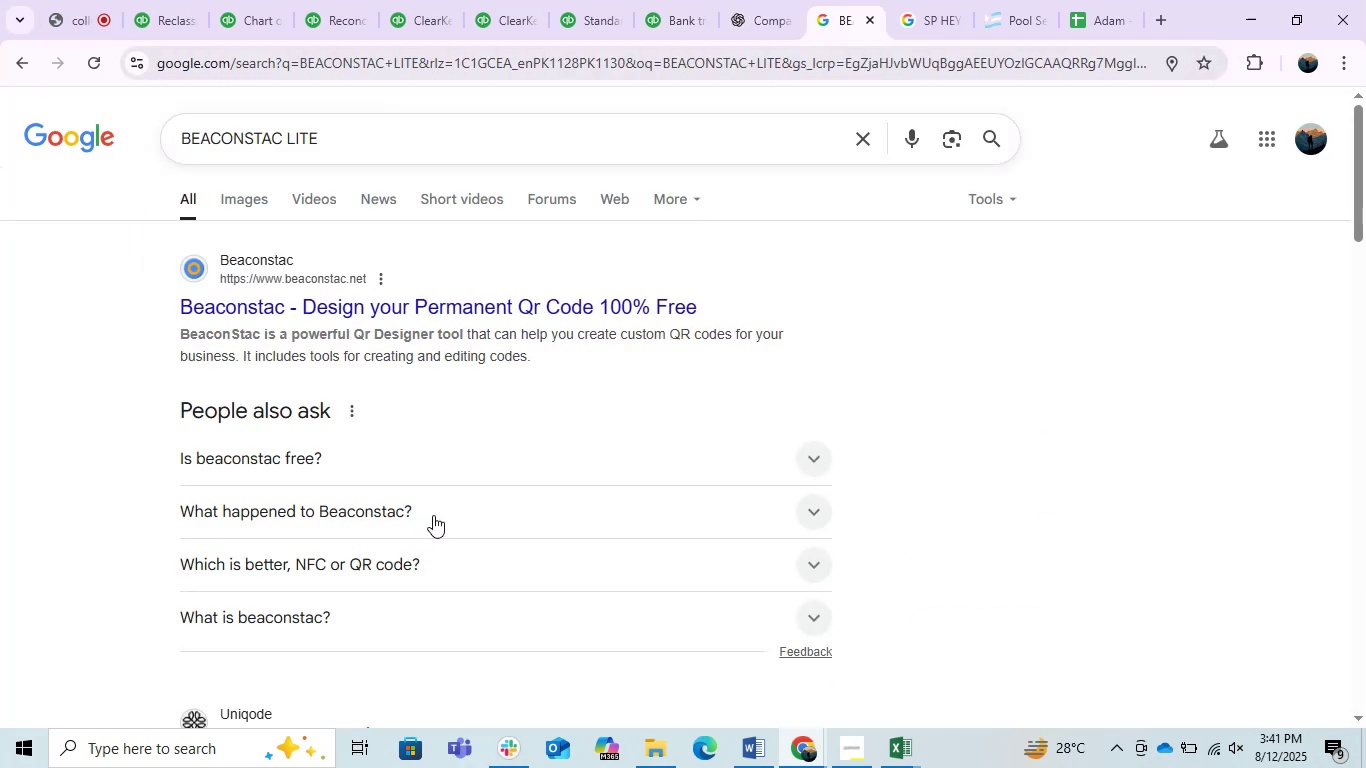 
wait(5.22)
 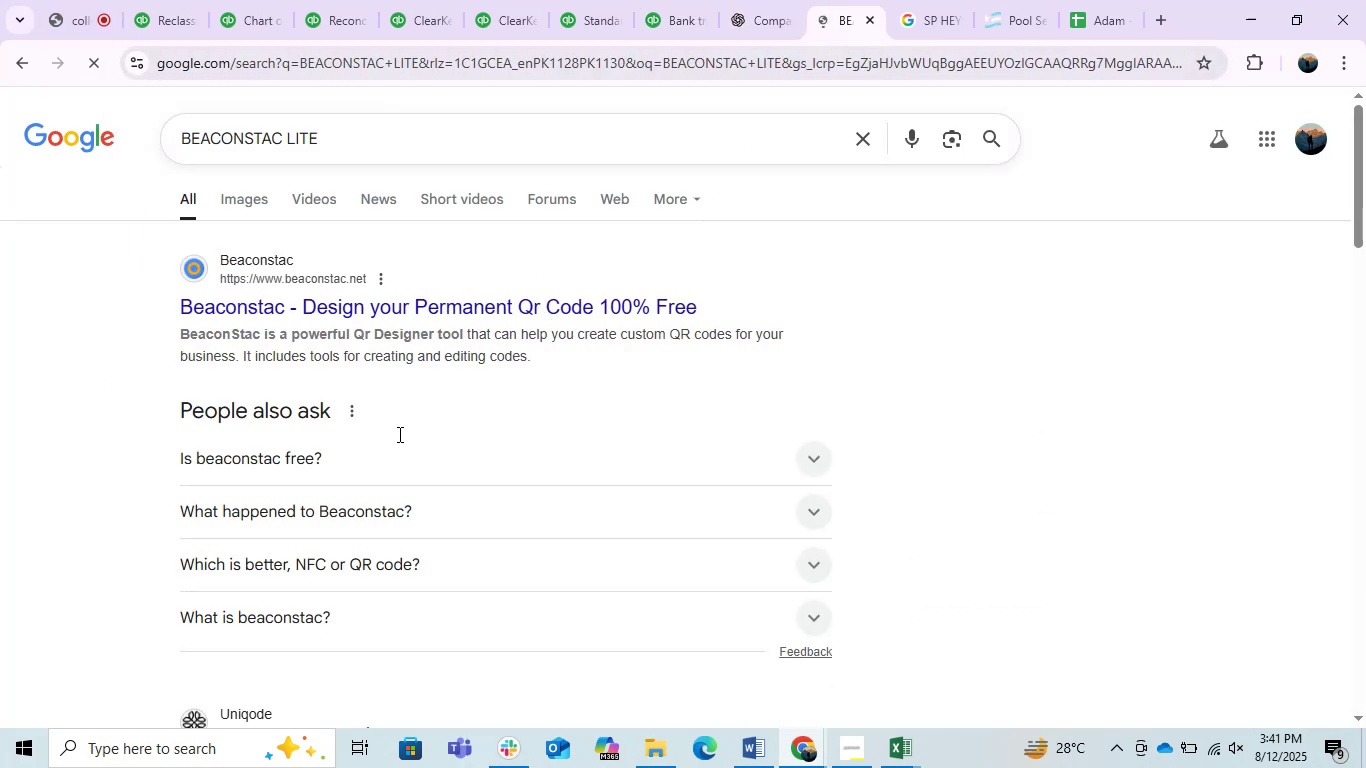 
scroll: coordinate [424, 485], scroll_direction: down, amount: 2.0
 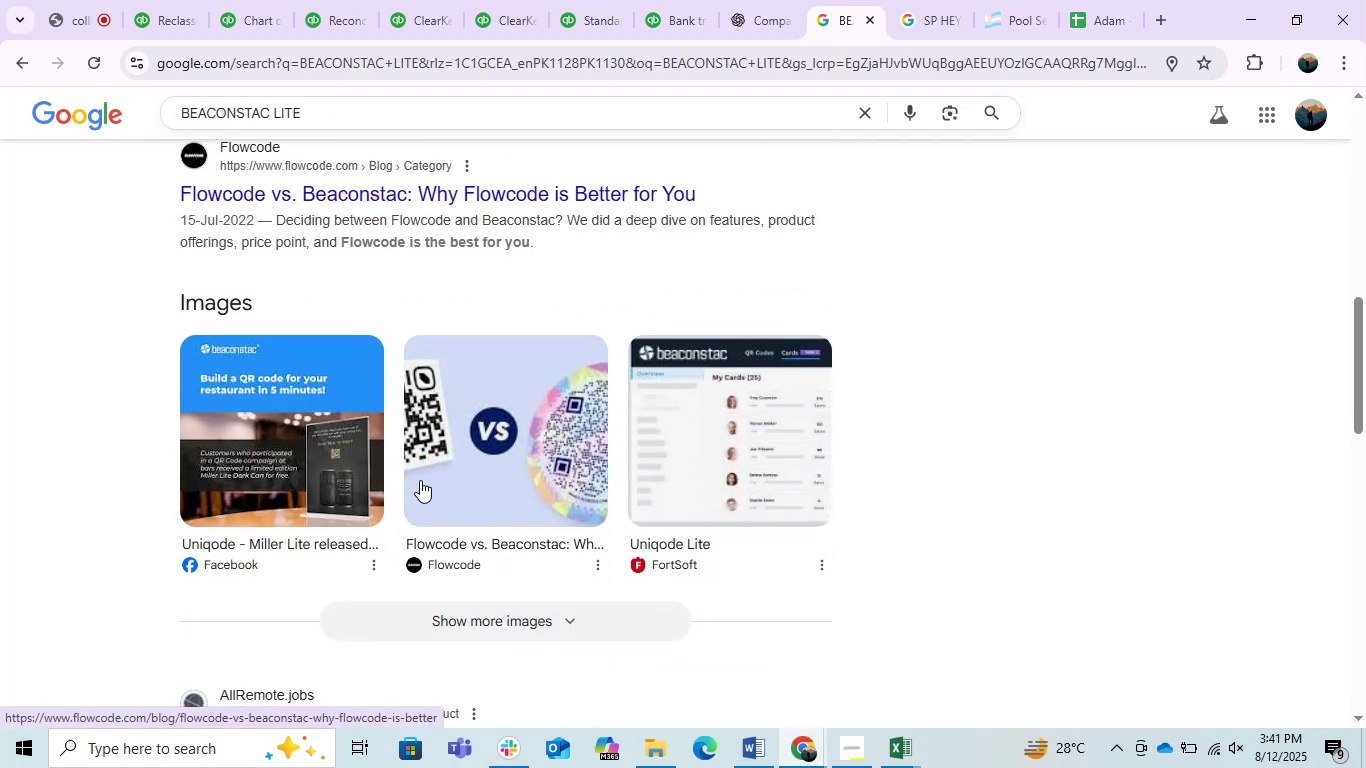 
scroll: coordinate [420, 480], scroll_direction: up, amount: 5.0
 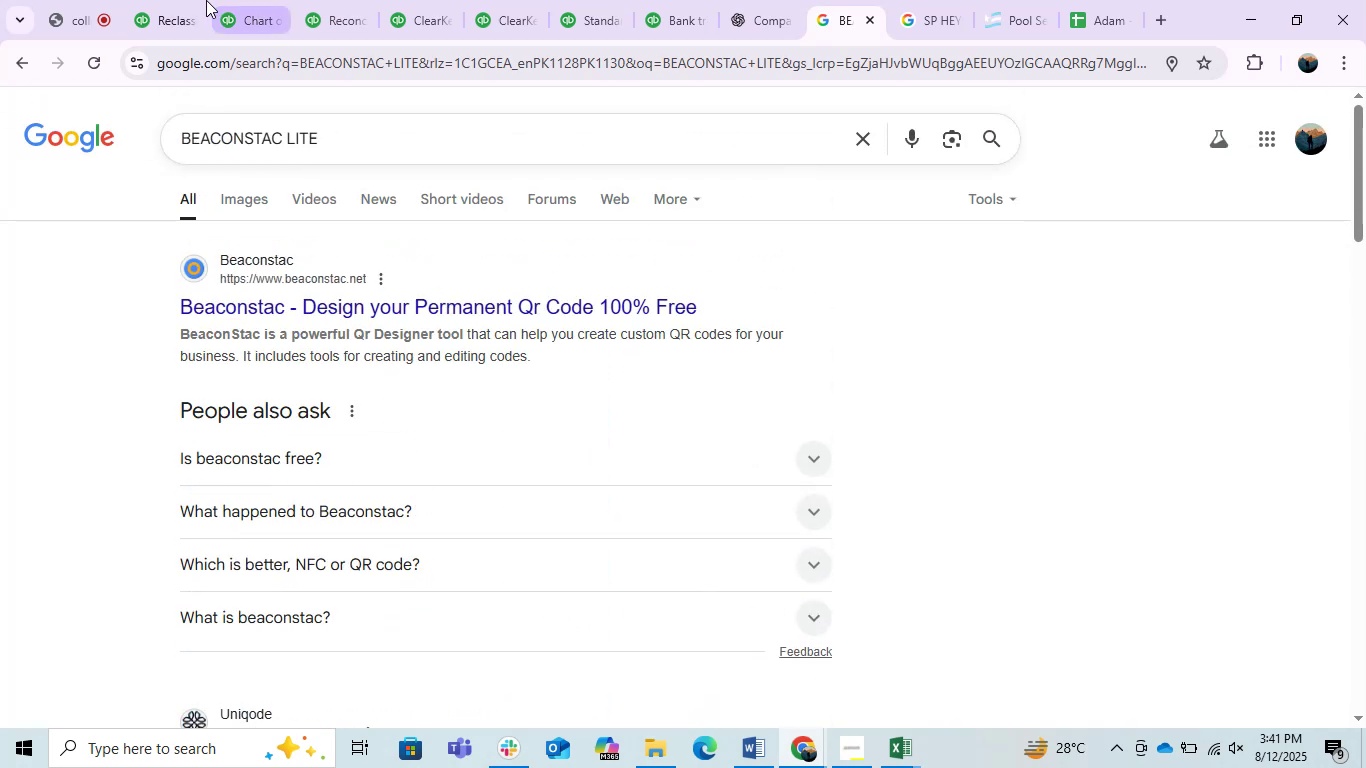 
left_click([170, 0])
 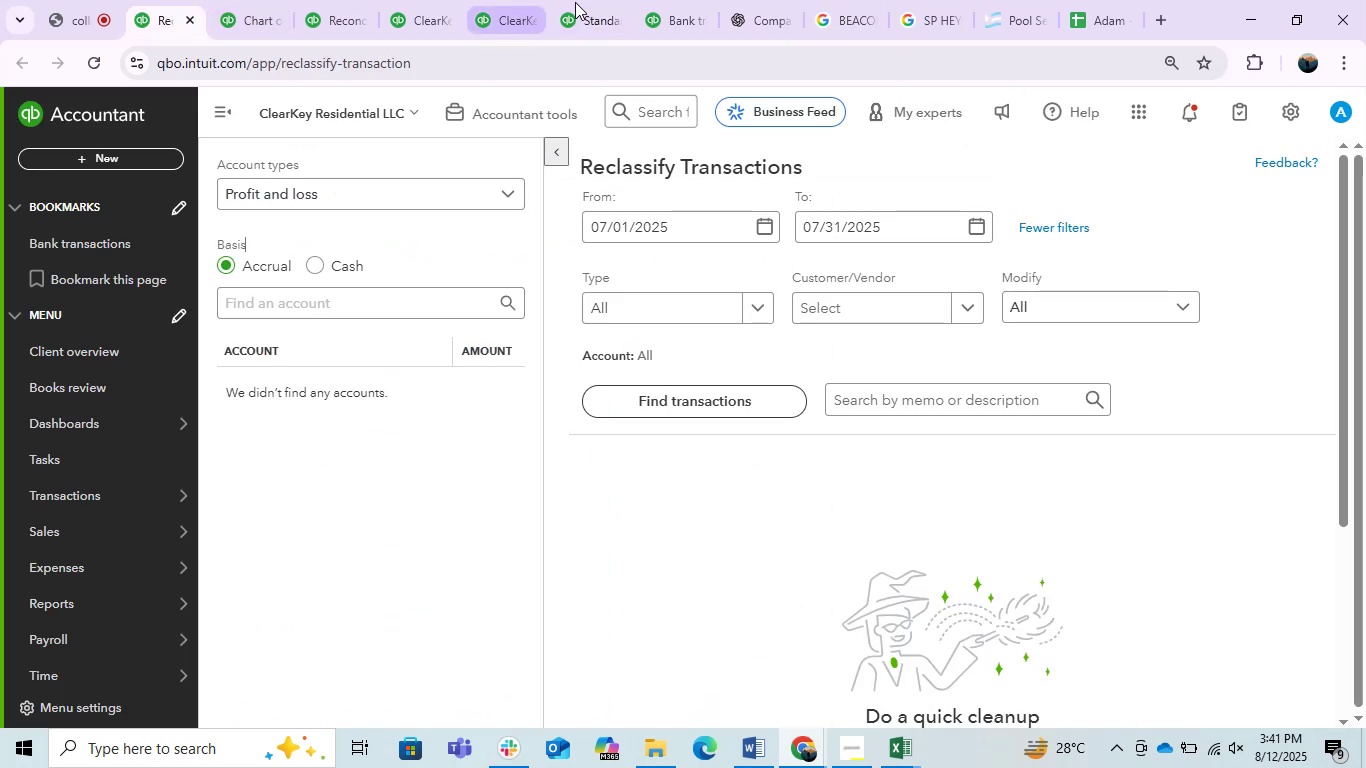 
left_click([696, 0])
 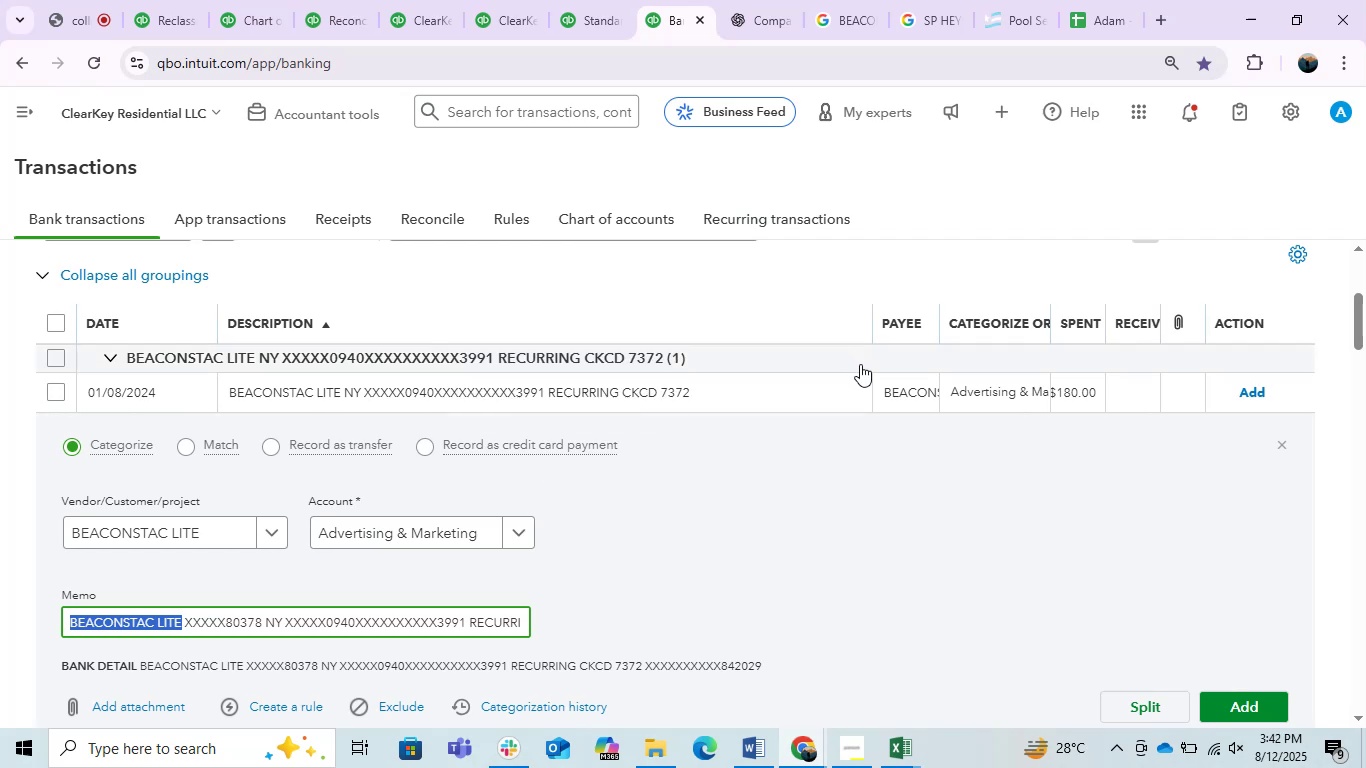 
left_click_drag(start_coordinate=[866, 320], to_coordinate=[813, 332])
 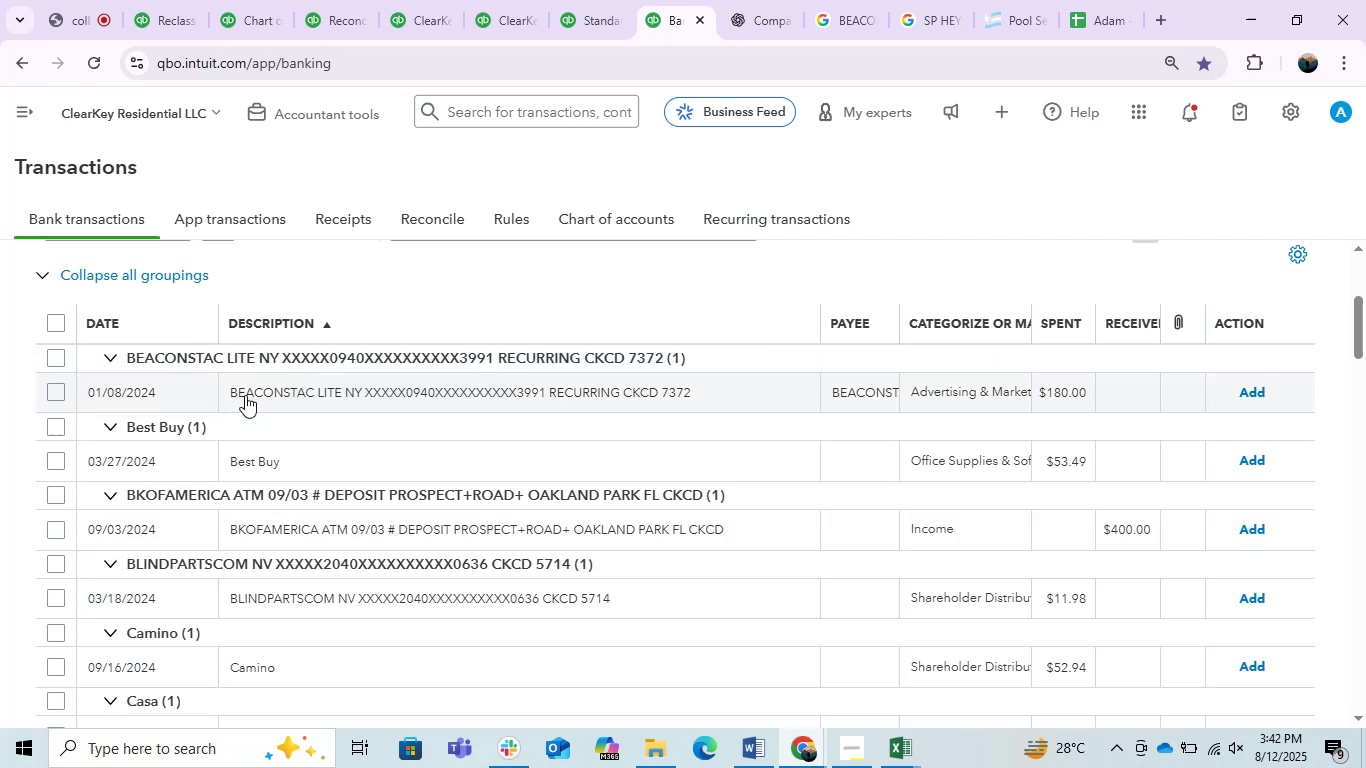 
wait(6.3)
 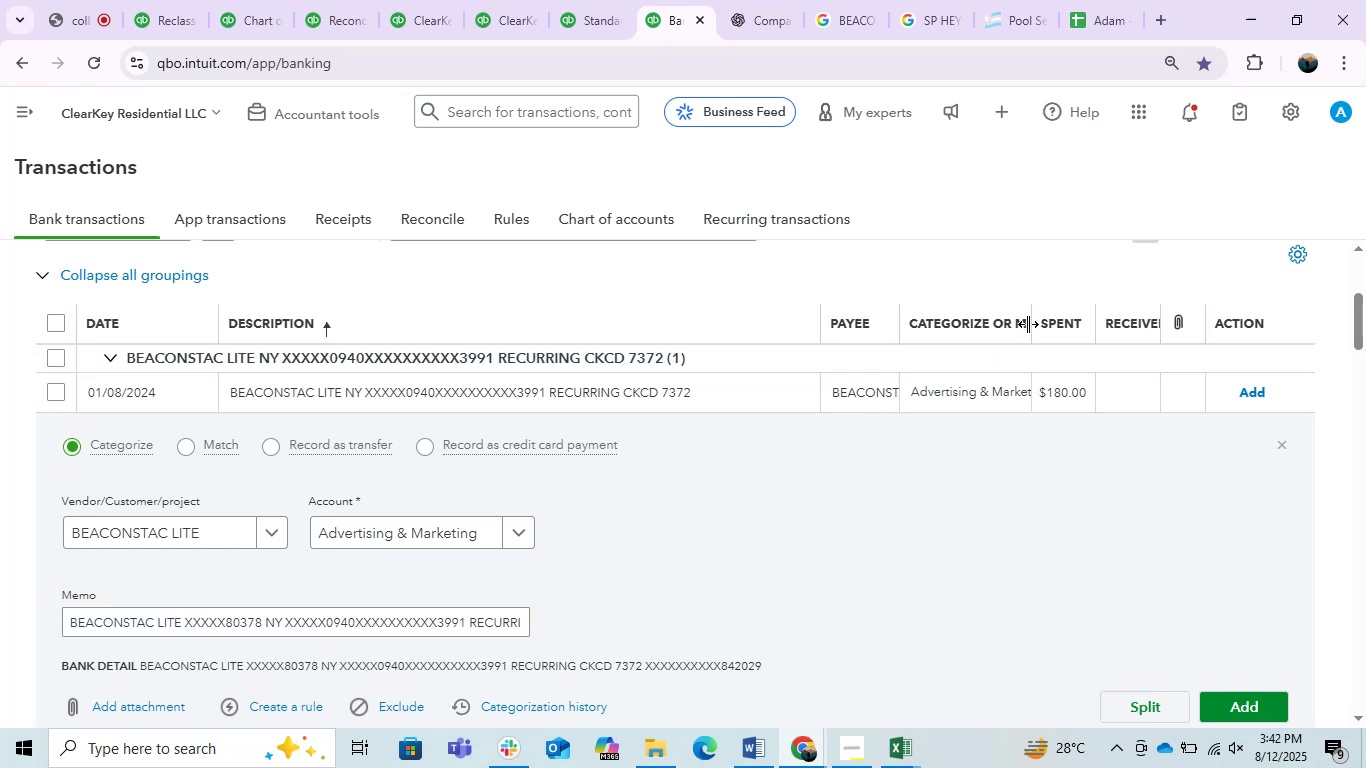 
left_click([245, 393])
 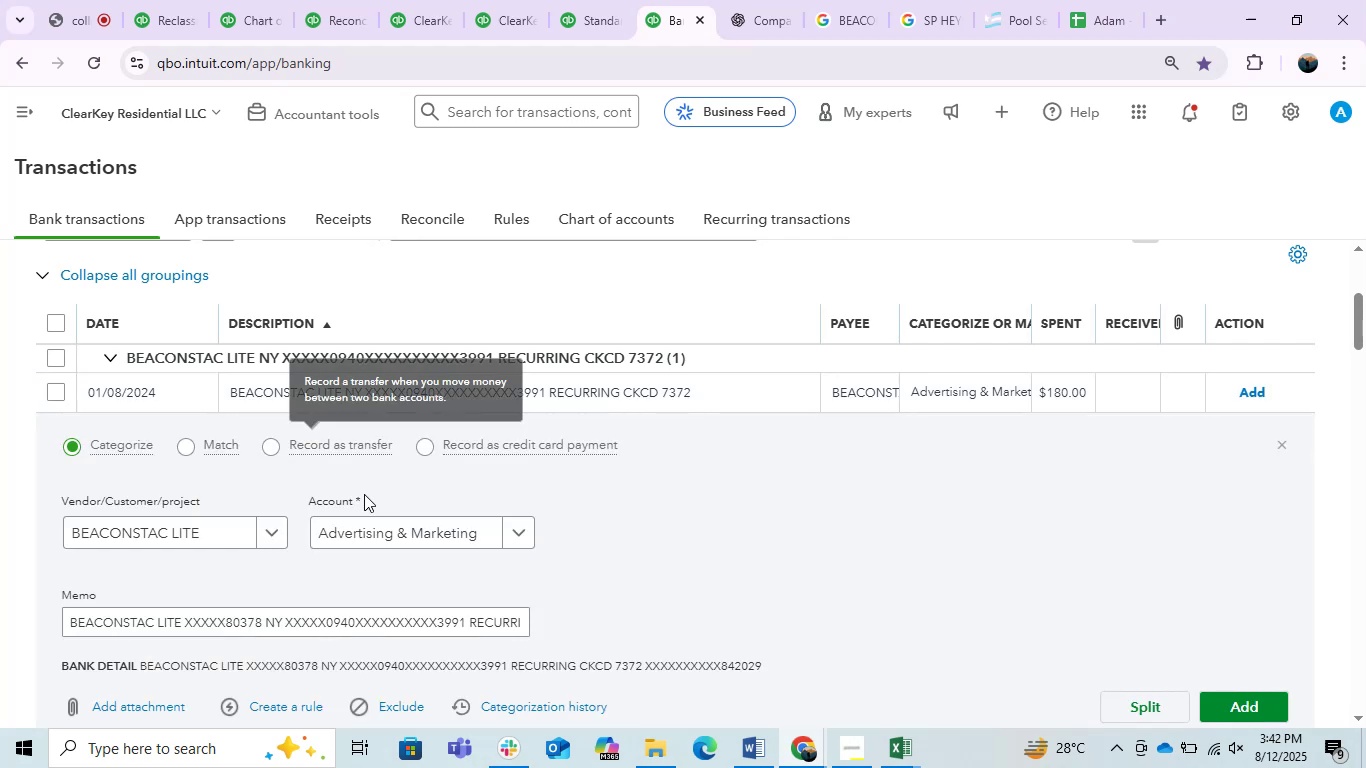 
left_click([373, 520])
 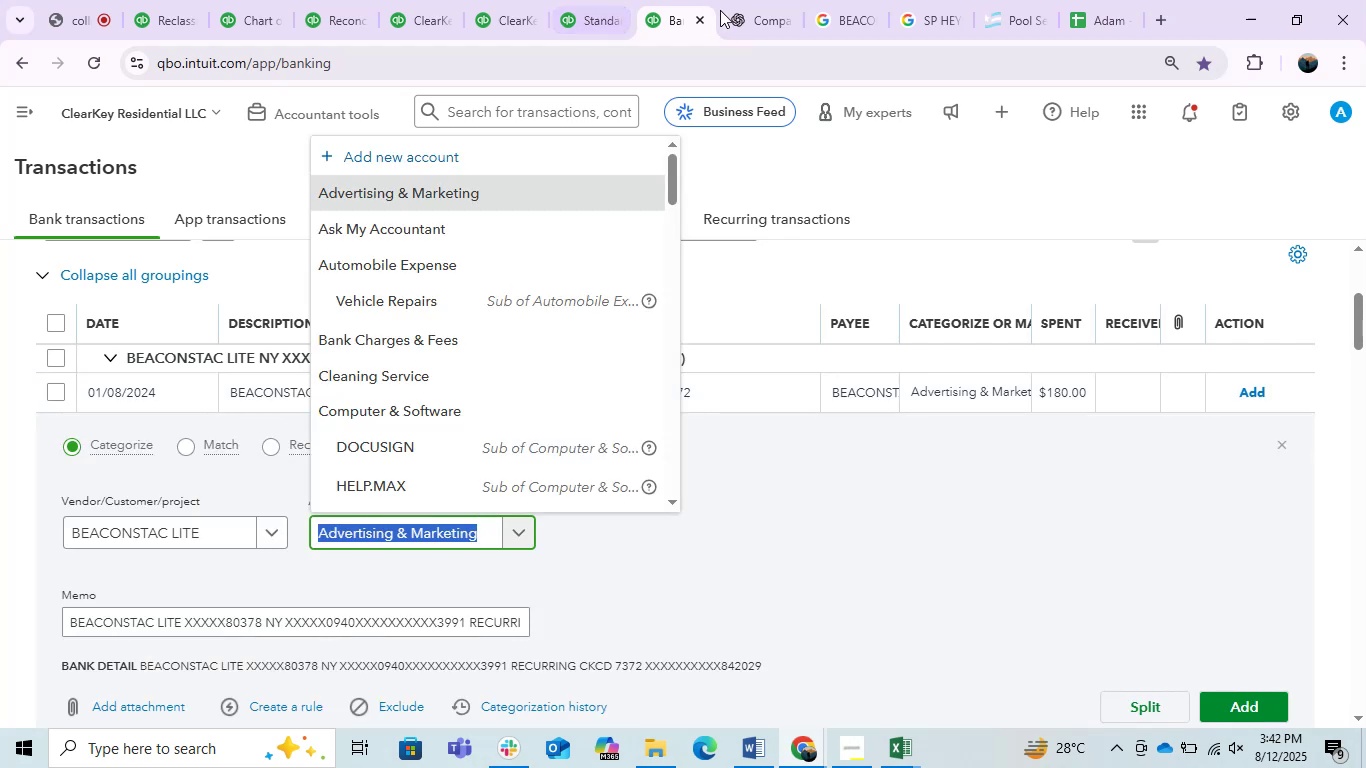 
left_click([756, 18])
 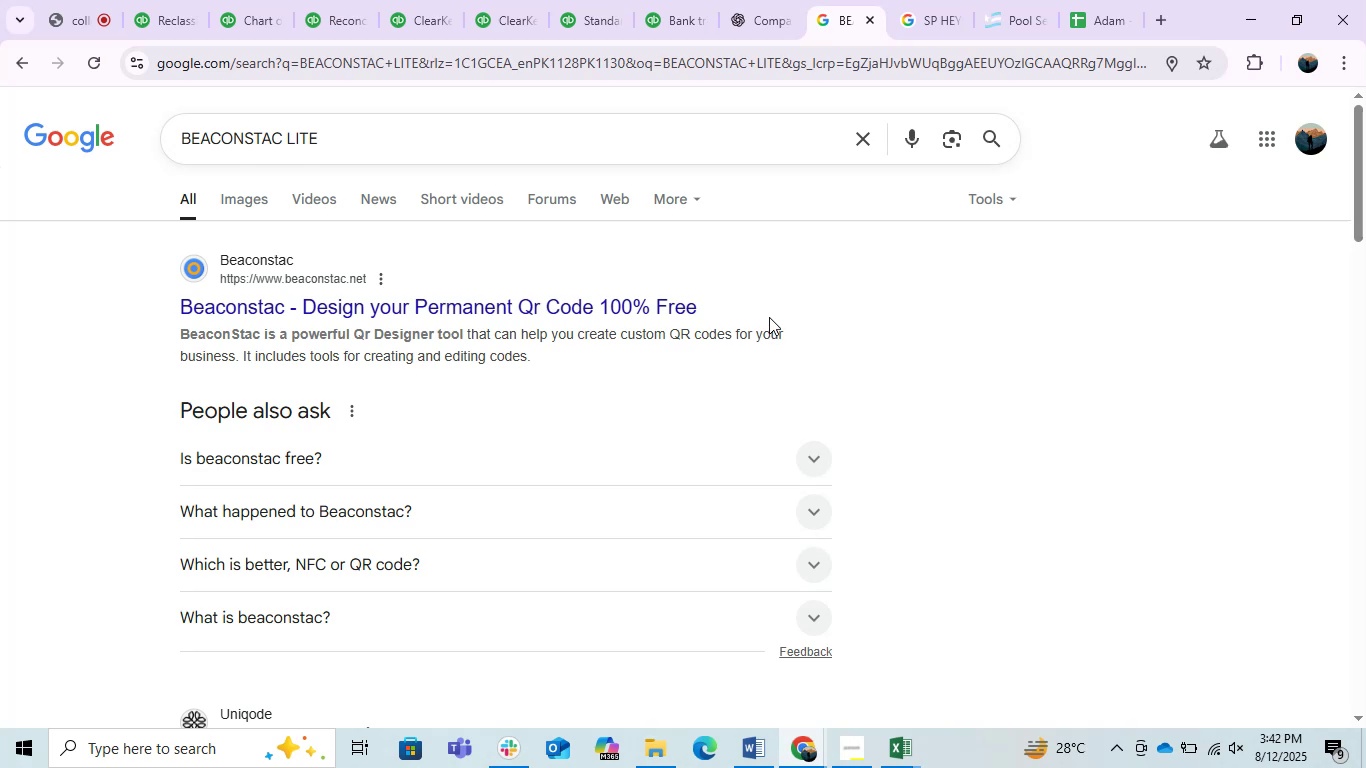 
wait(42.41)
 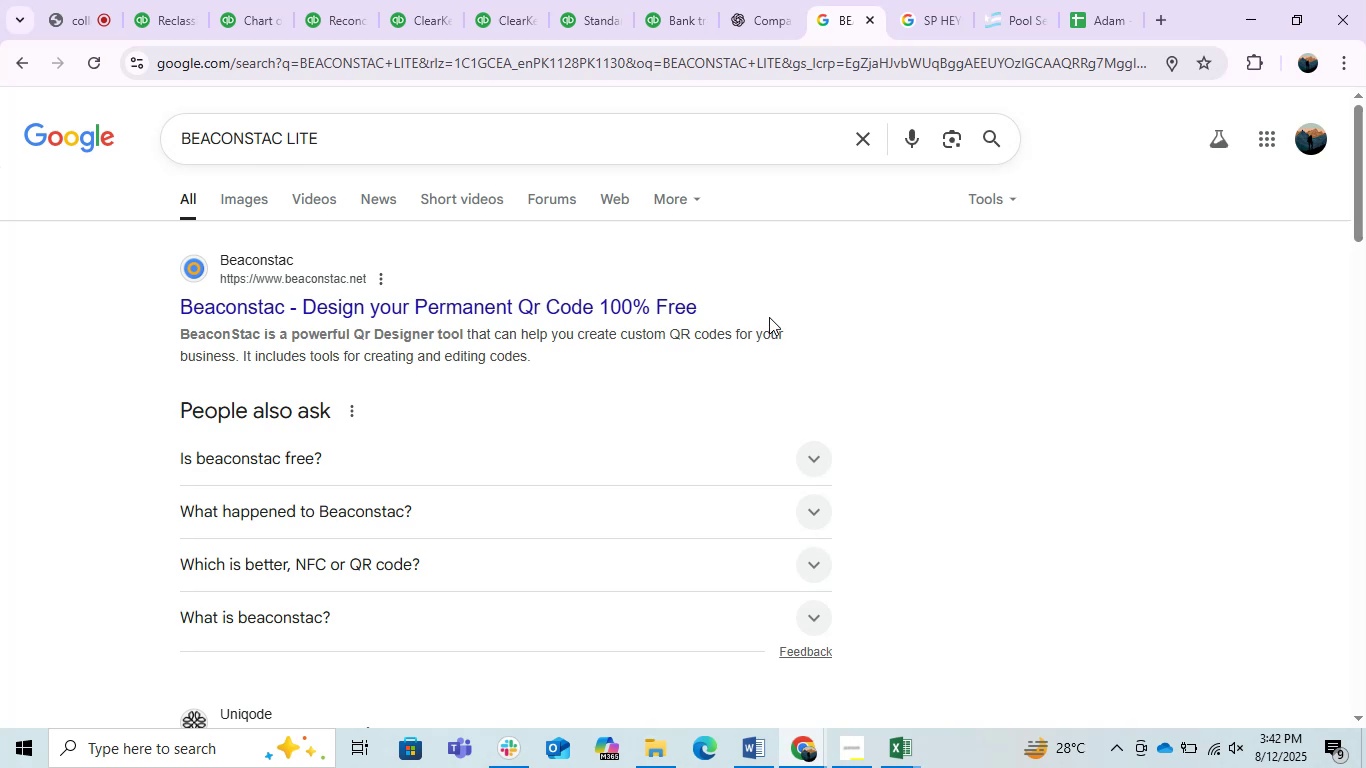 
scroll: coordinate [672, 406], scroll_direction: down, amount: 2.0
 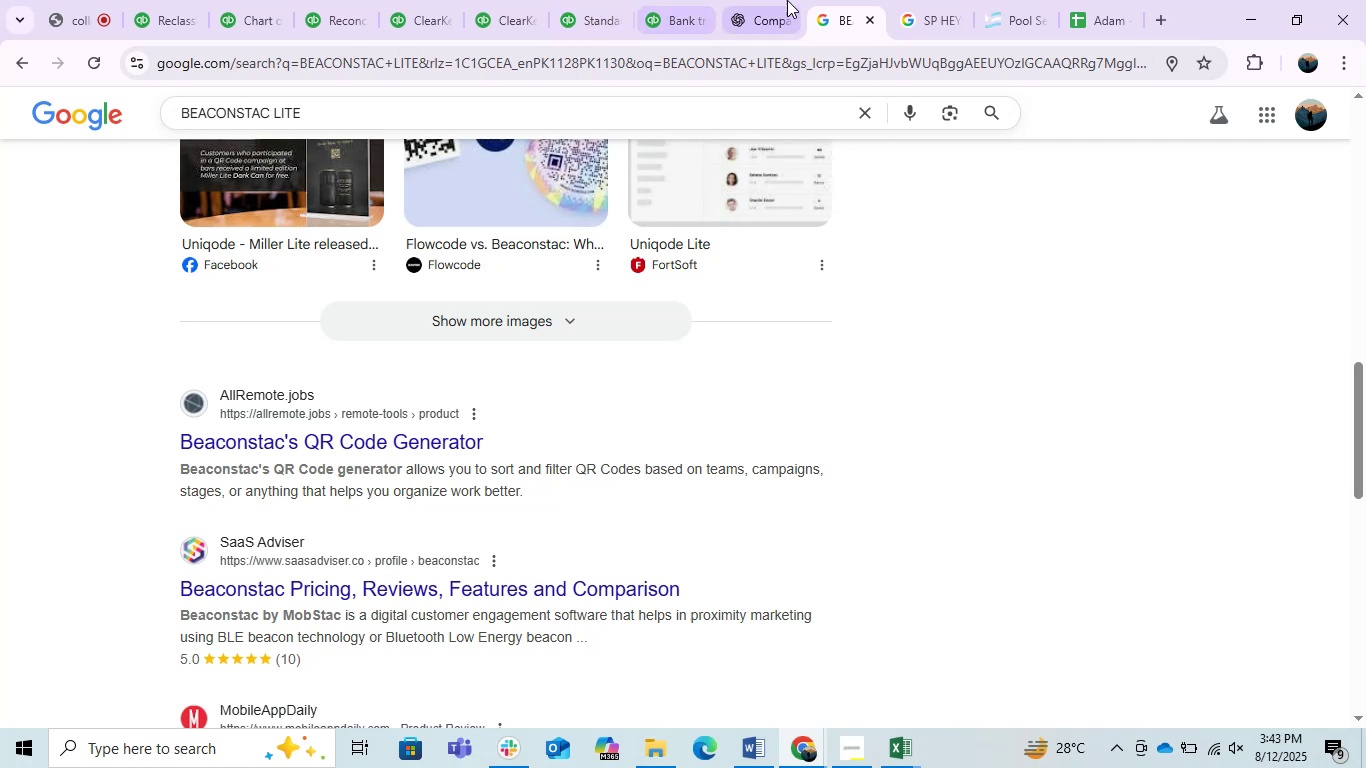 
left_click([189, 0])
 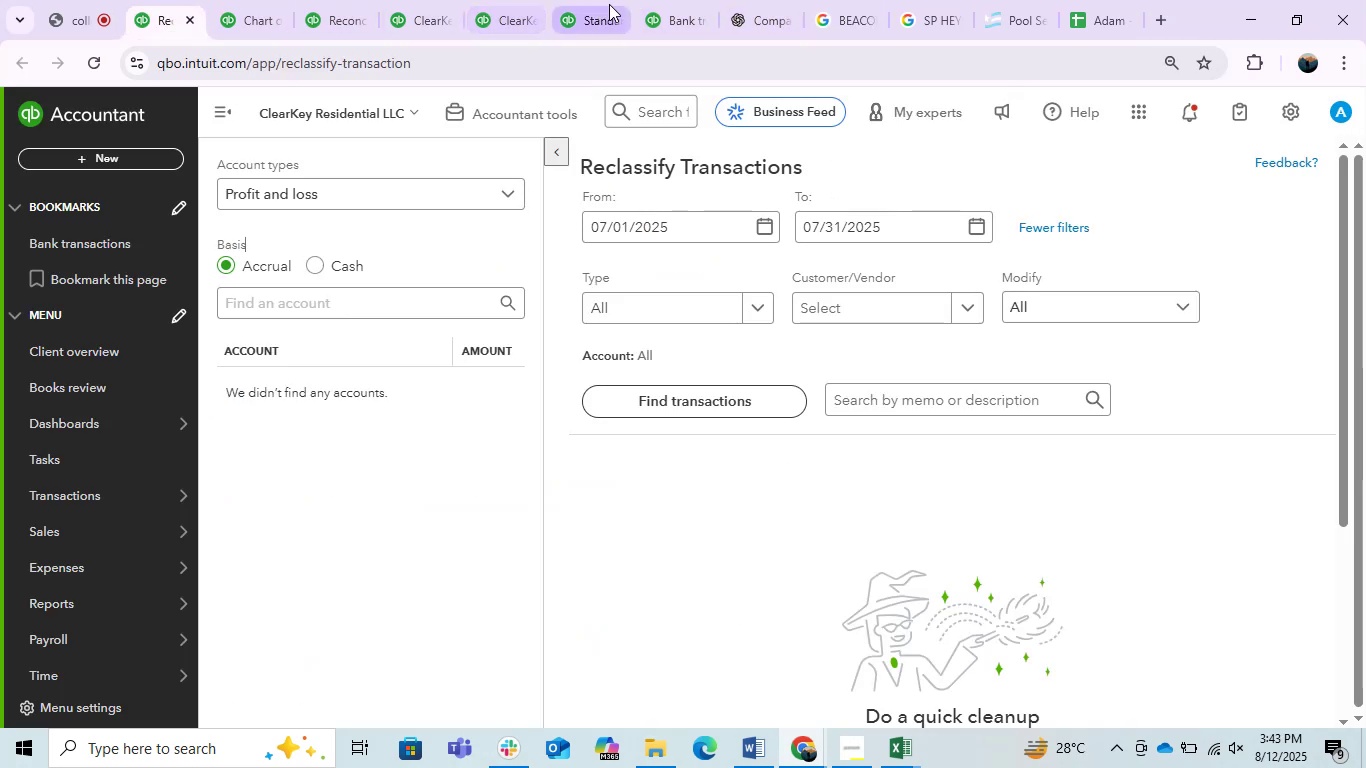 
left_click([670, 3])
 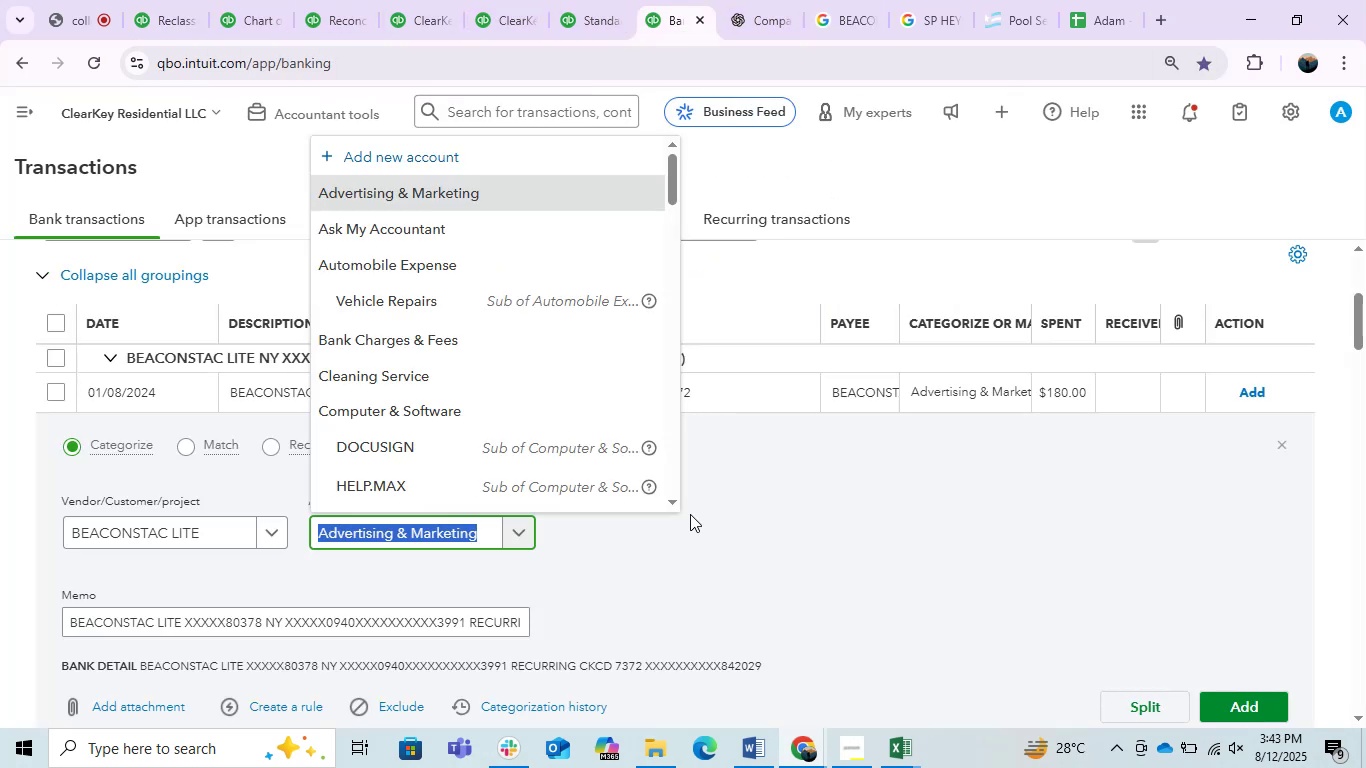 
left_click([682, 572])
 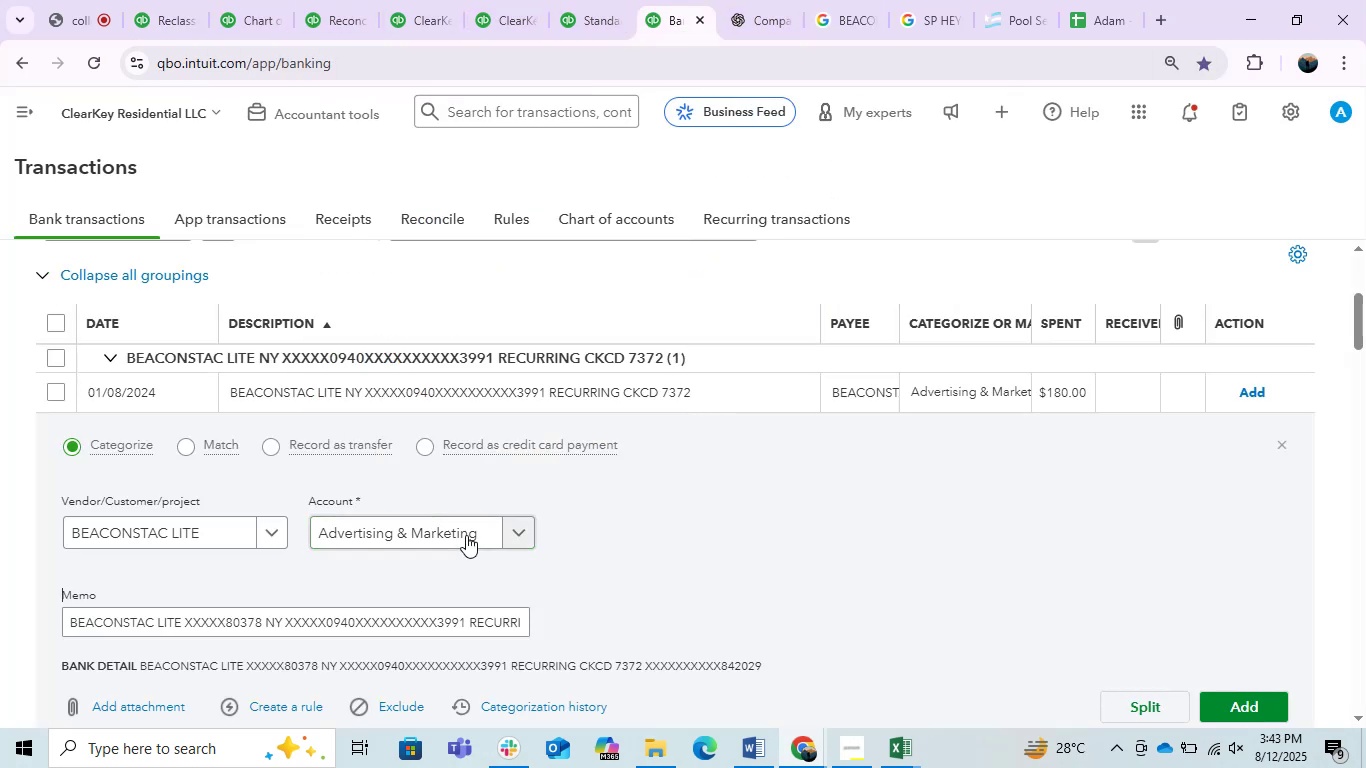 
double_click([466, 535])
 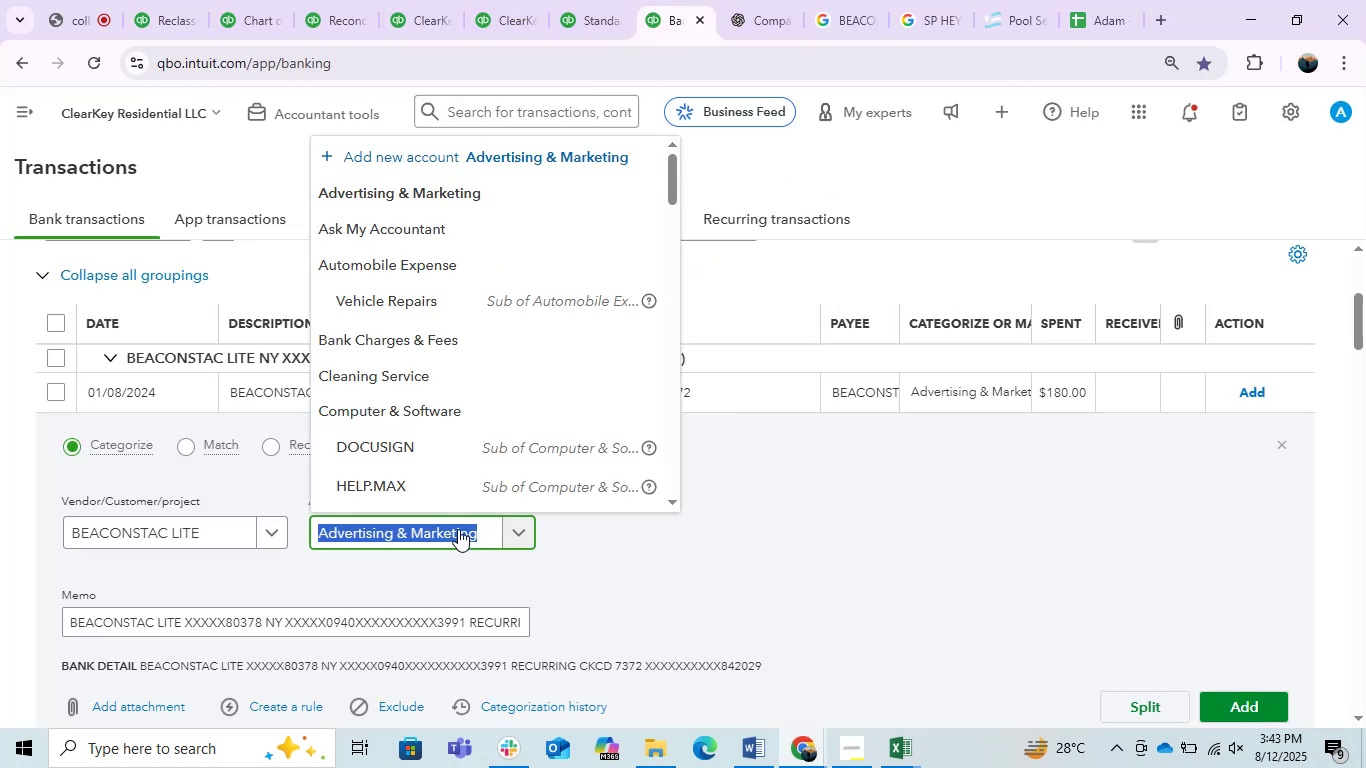 
type(ask)
 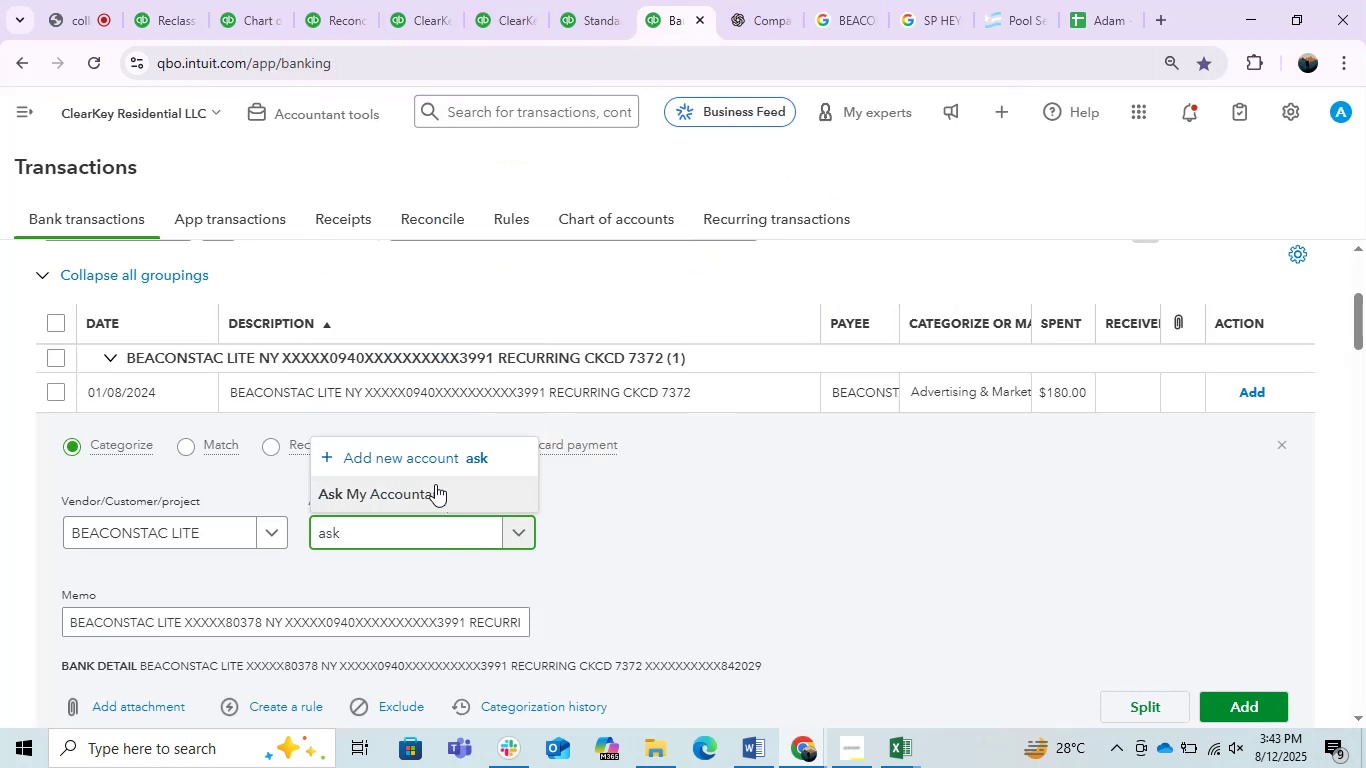 
left_click([429, 484])
 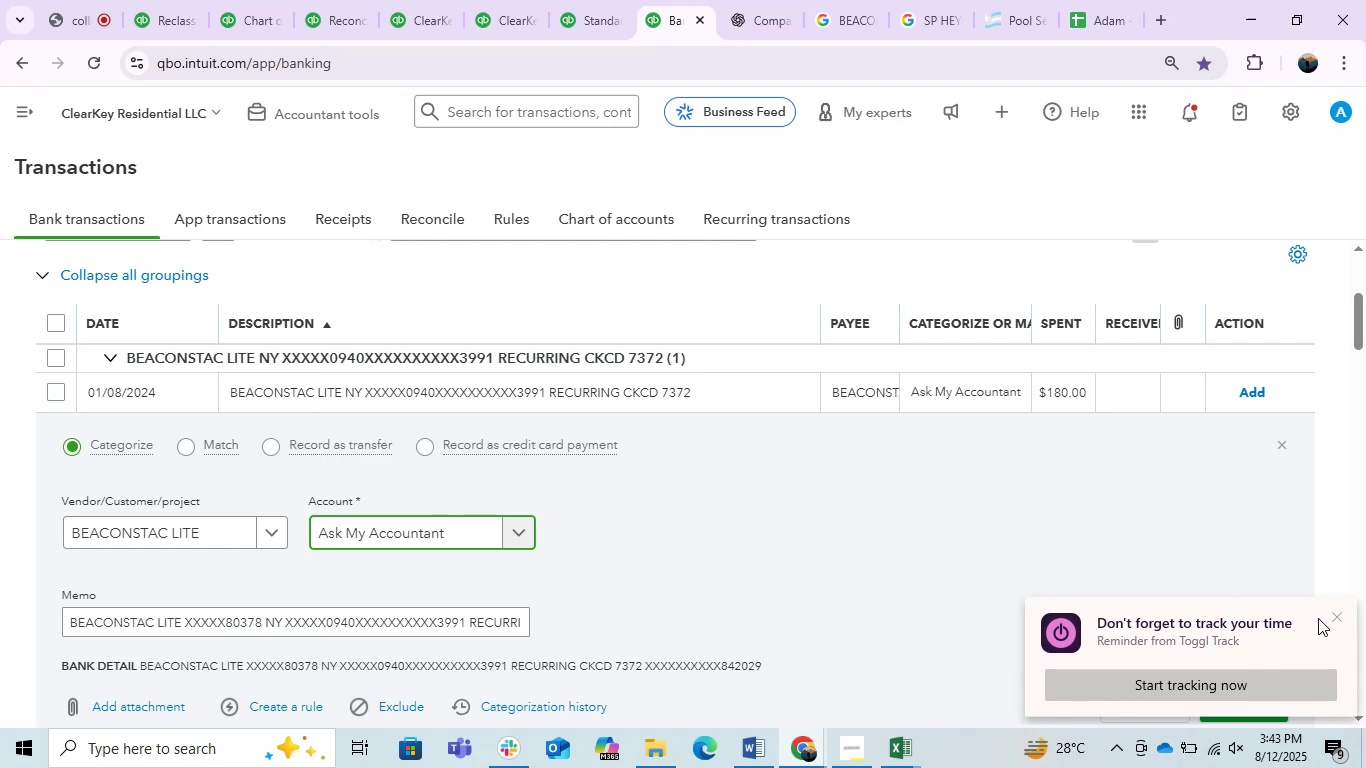 
left_click([1335, 614])
 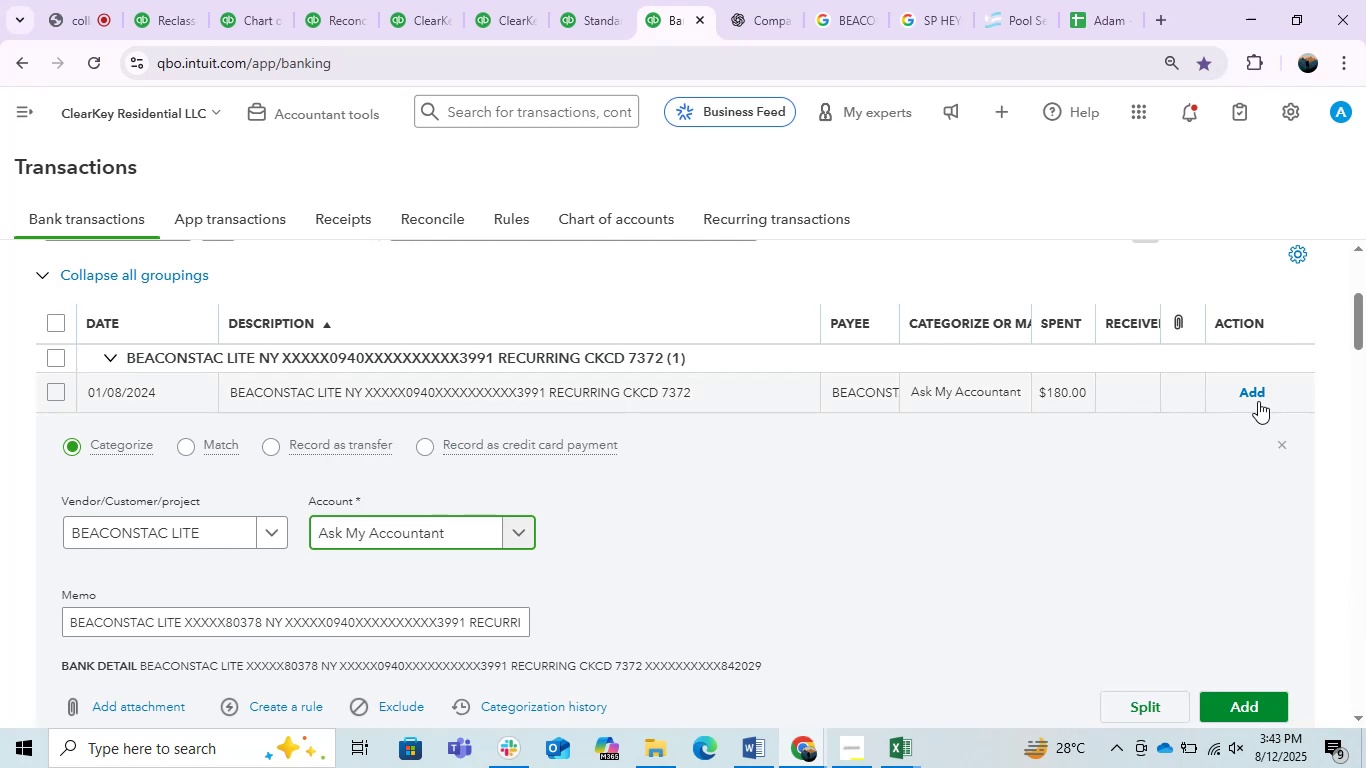 
left_click([1253, 396])
 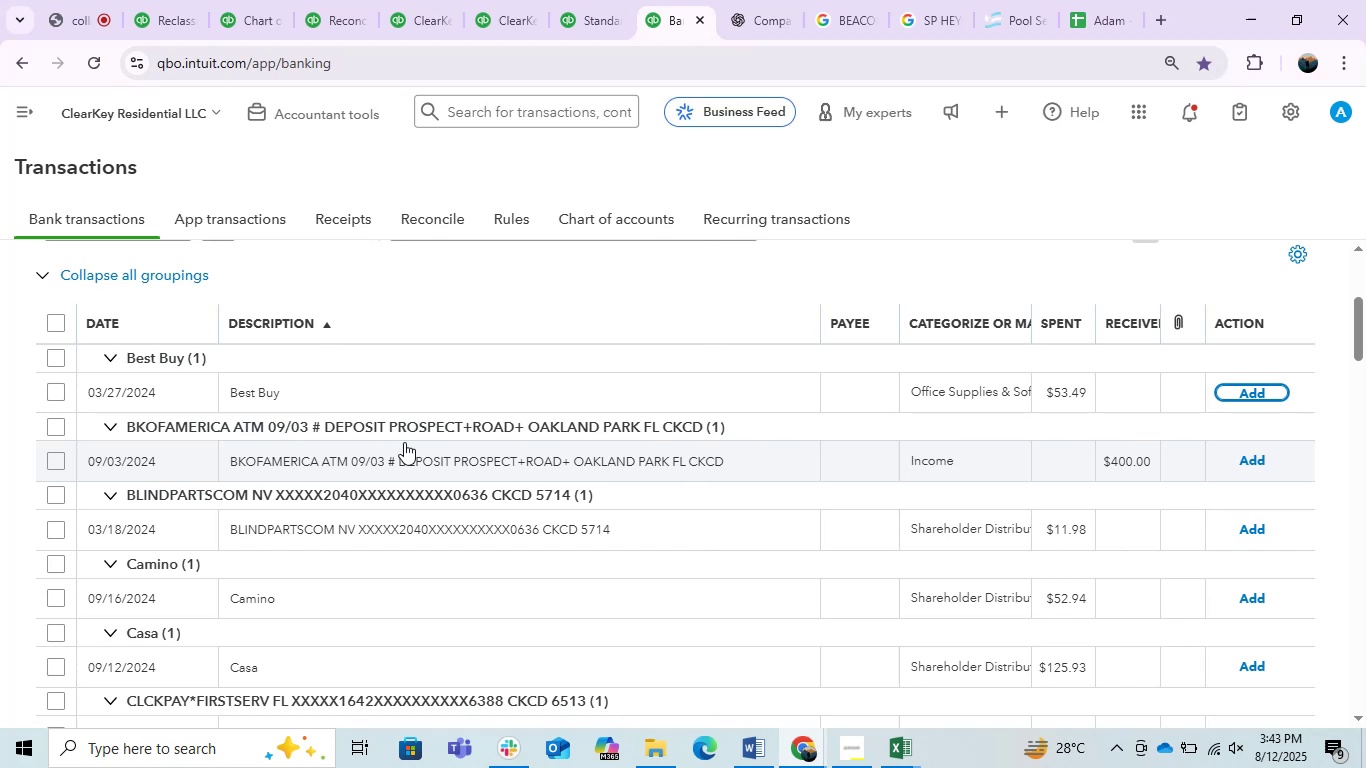 
wait(13.48)
 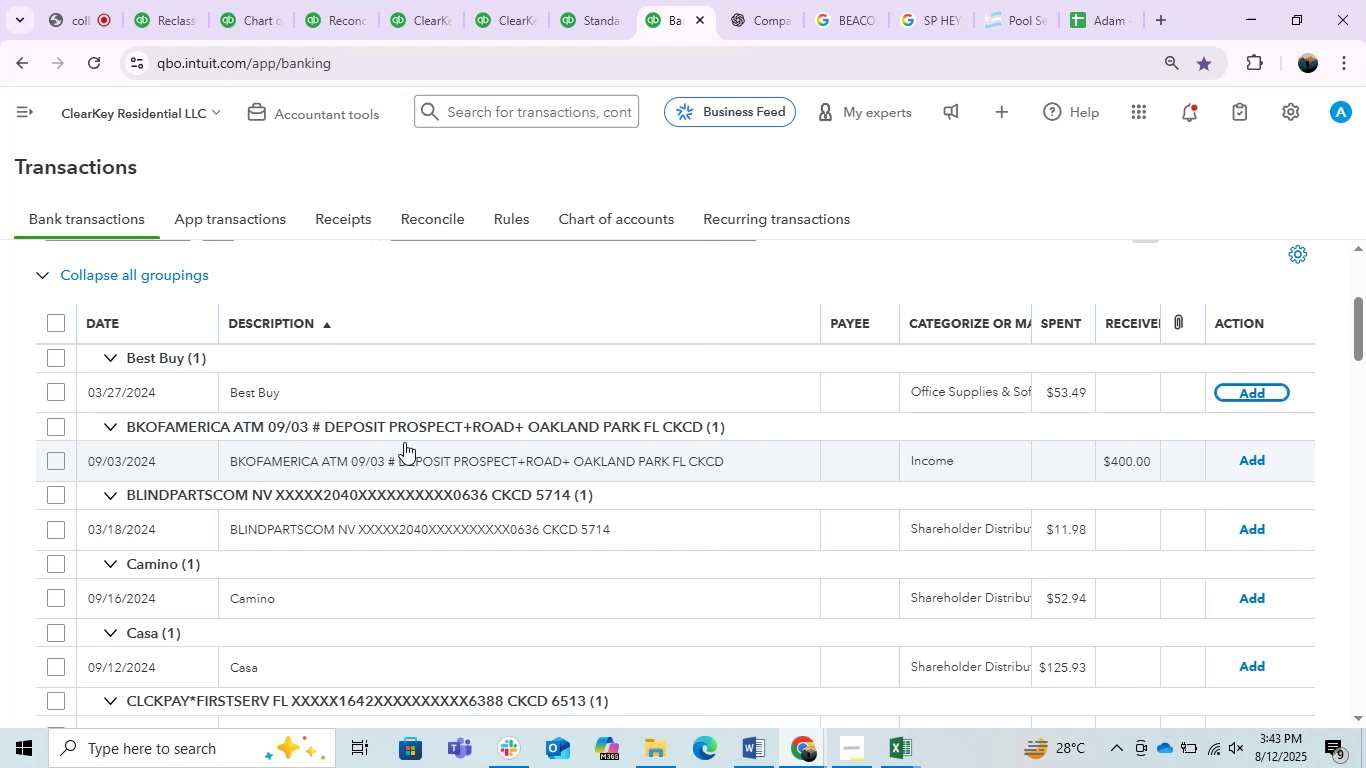 
left_click([439, 399])
 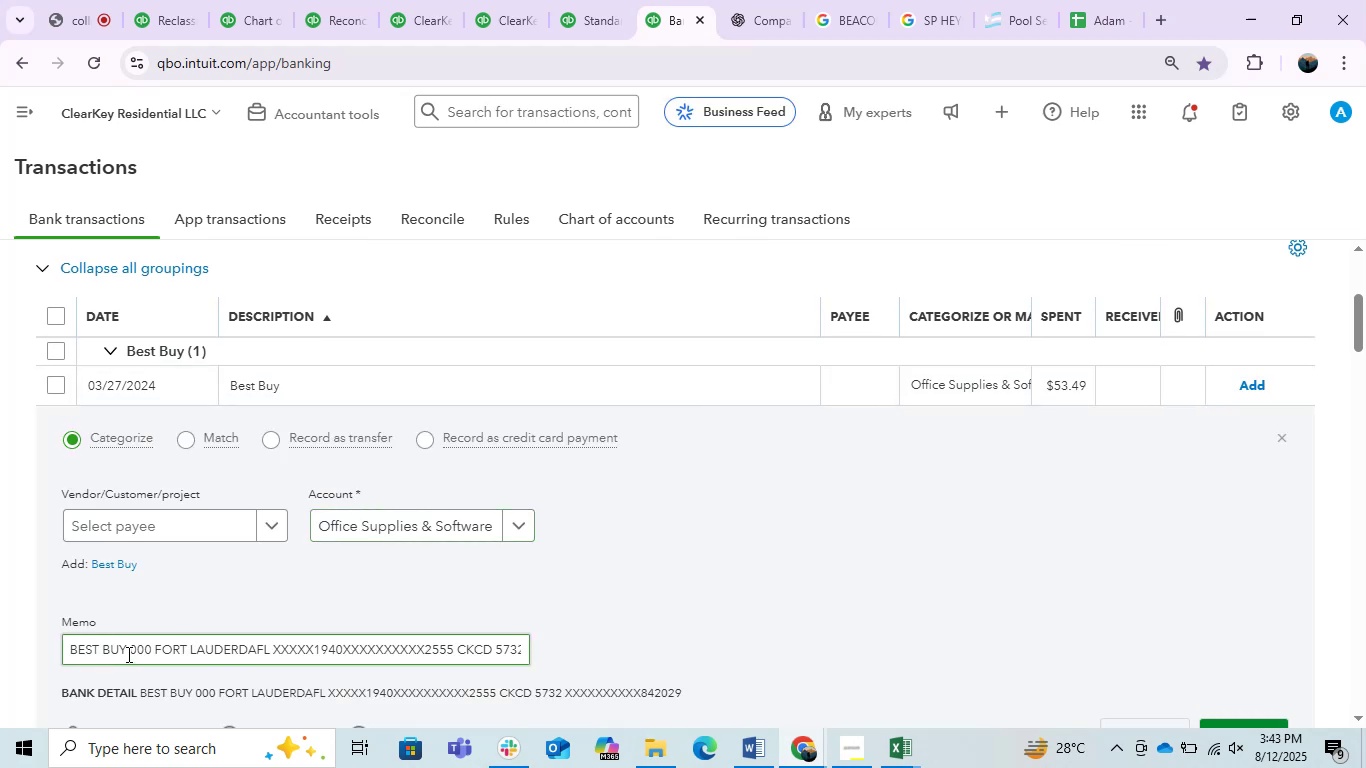 
left_click_drag(start_coordinate=[127, 654], to_coordinate=[64, 651])
 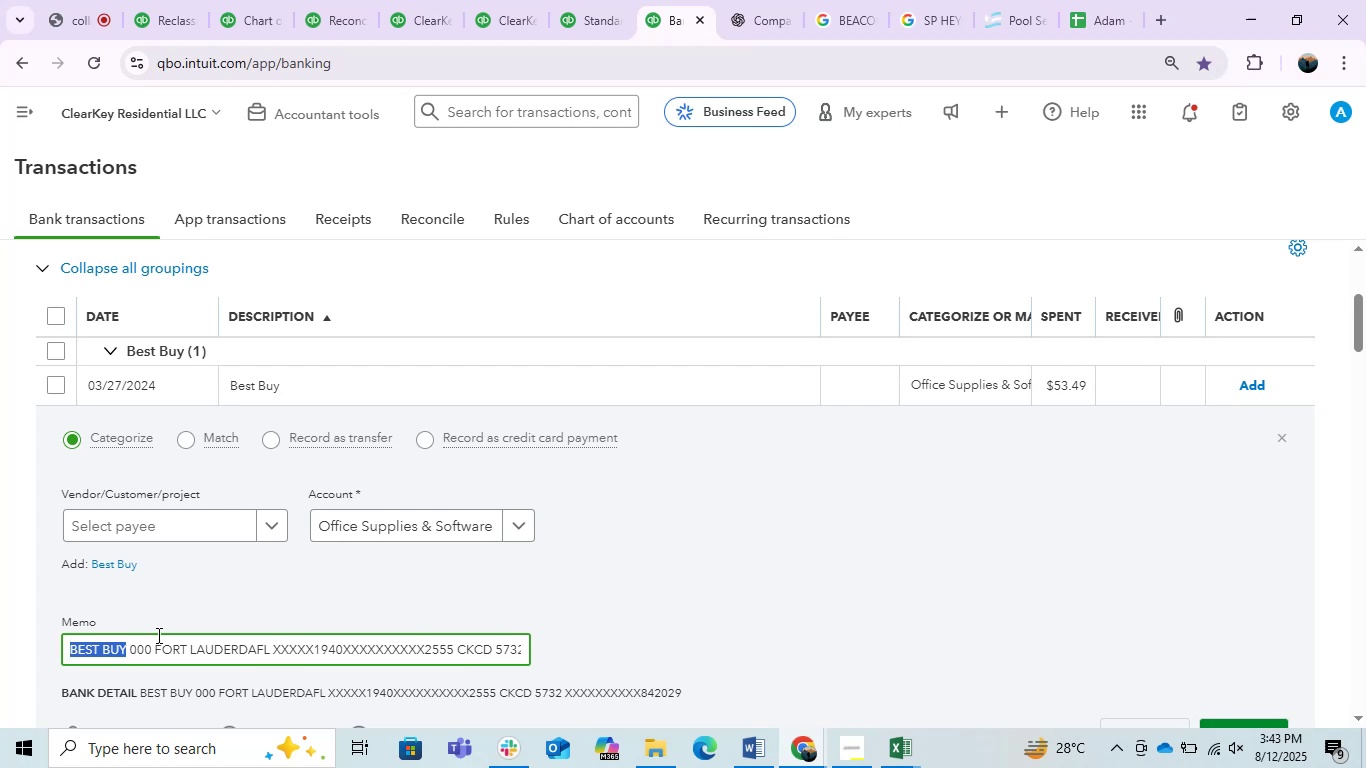 
key(Control+C)
 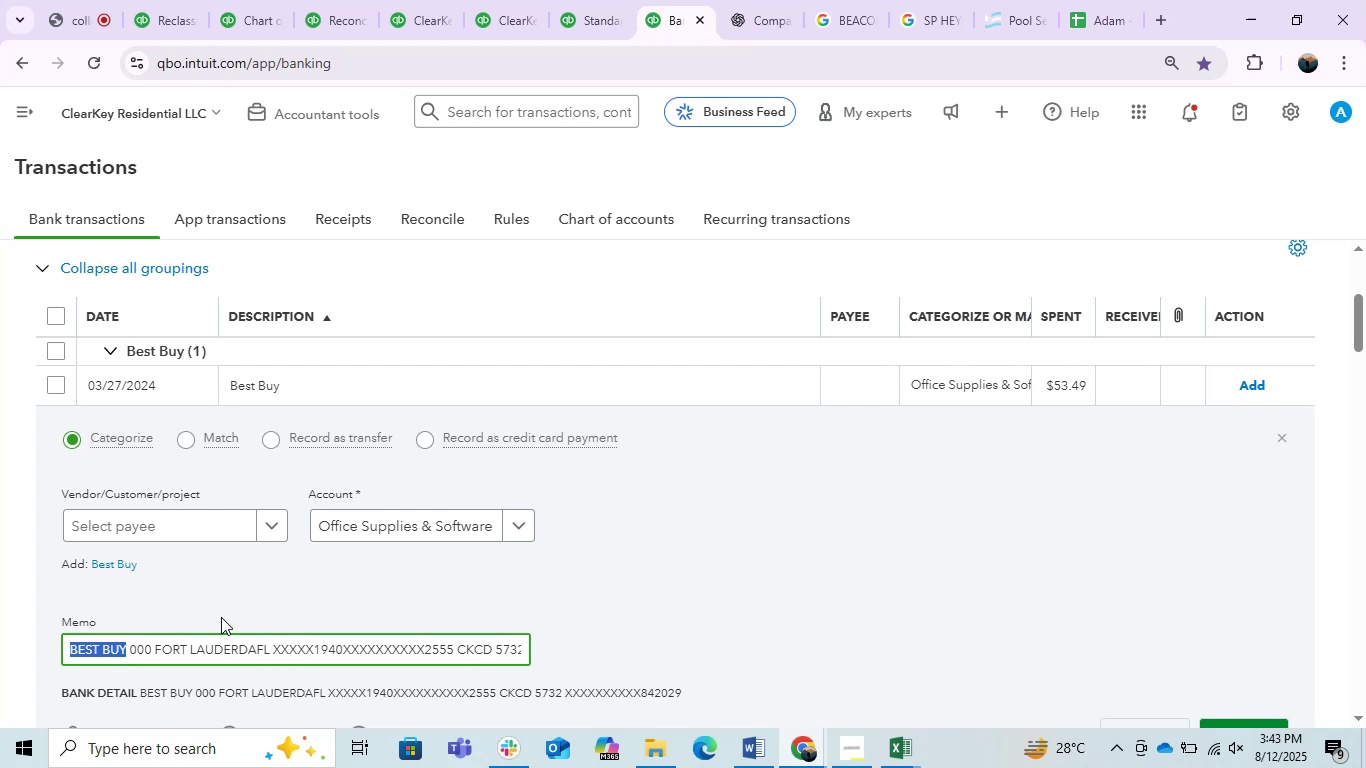 
key(Control+C)
 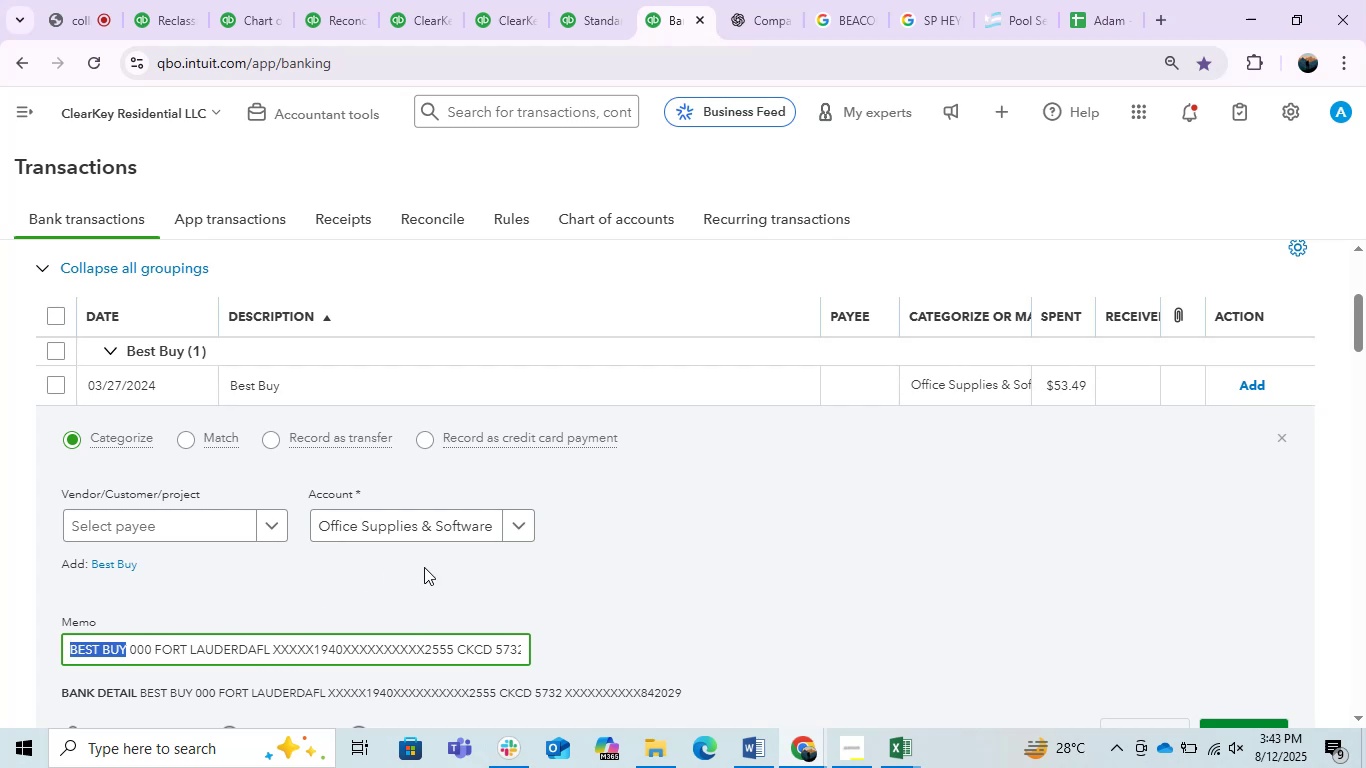 
key(Control+C)
 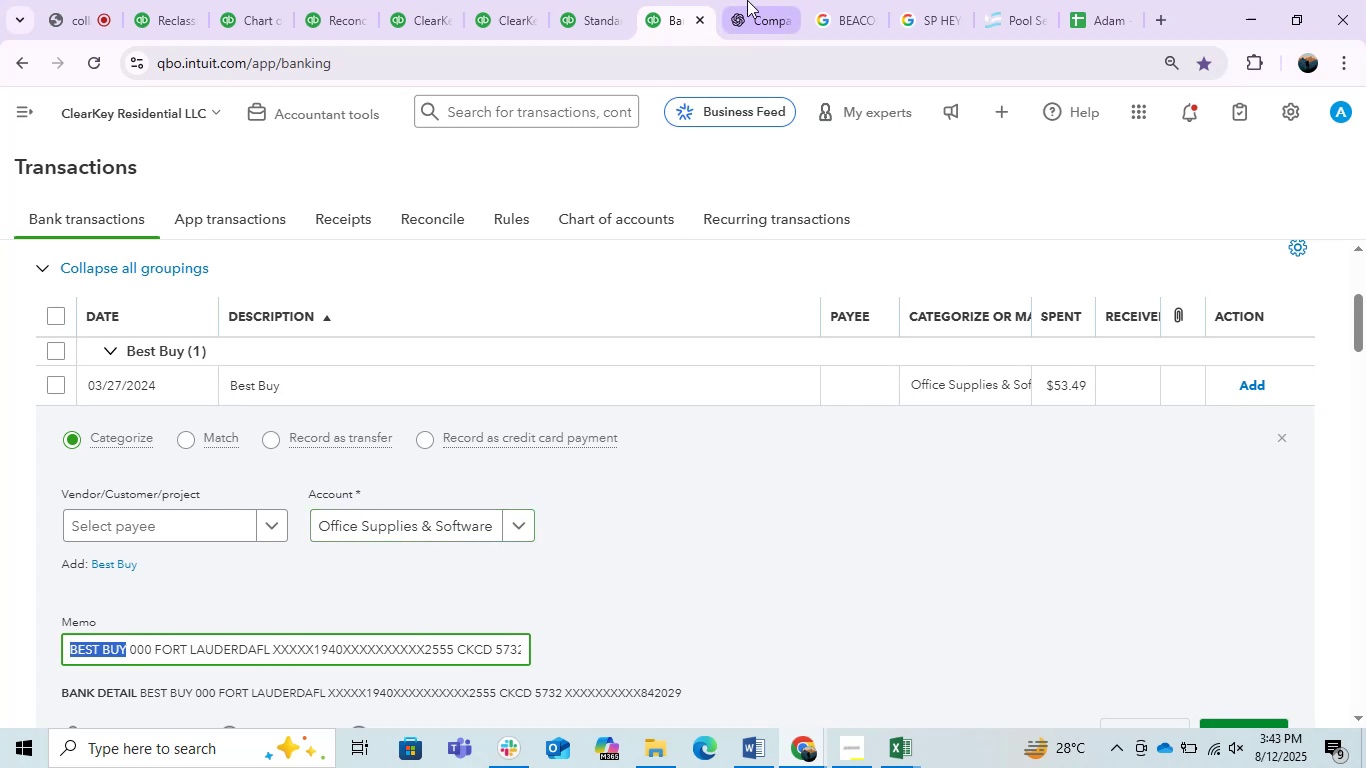 
left_click([747, 0])
 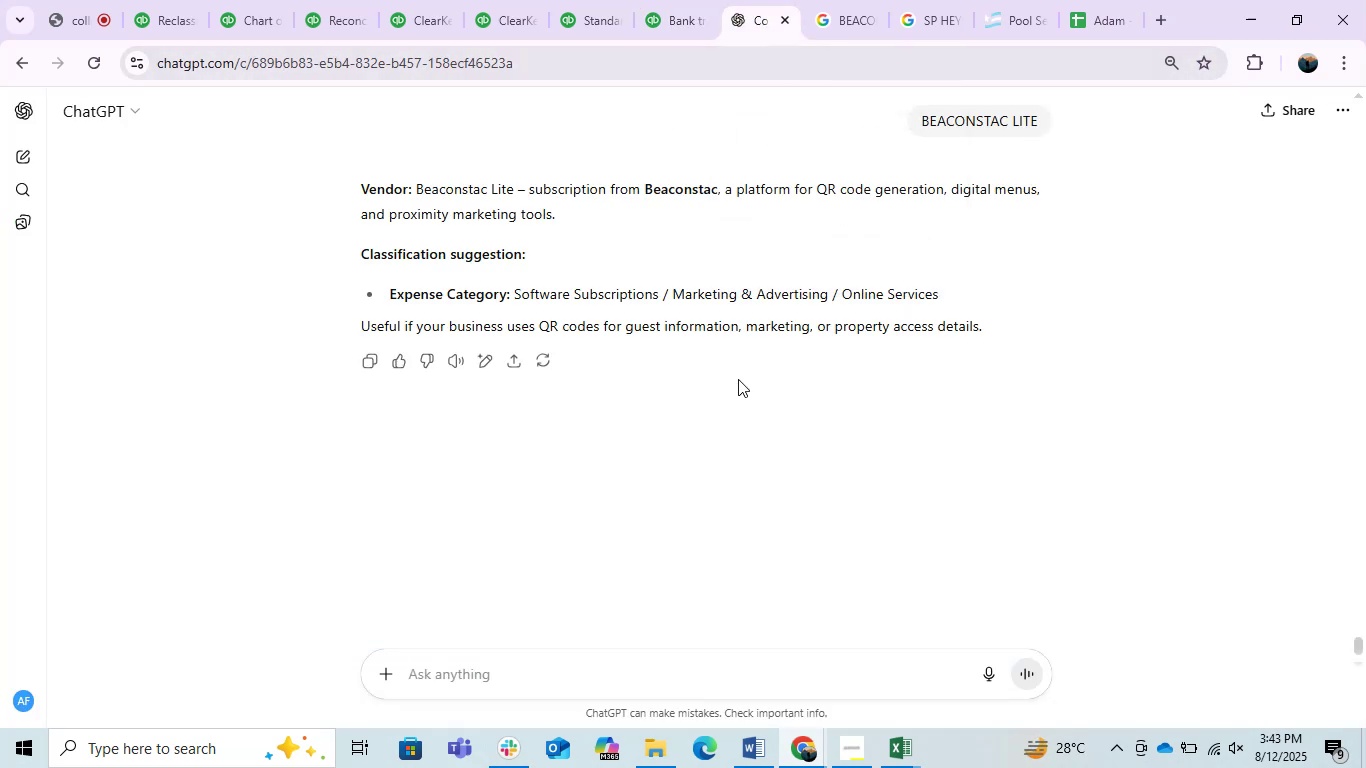 
key(Control+ControlLeft)
 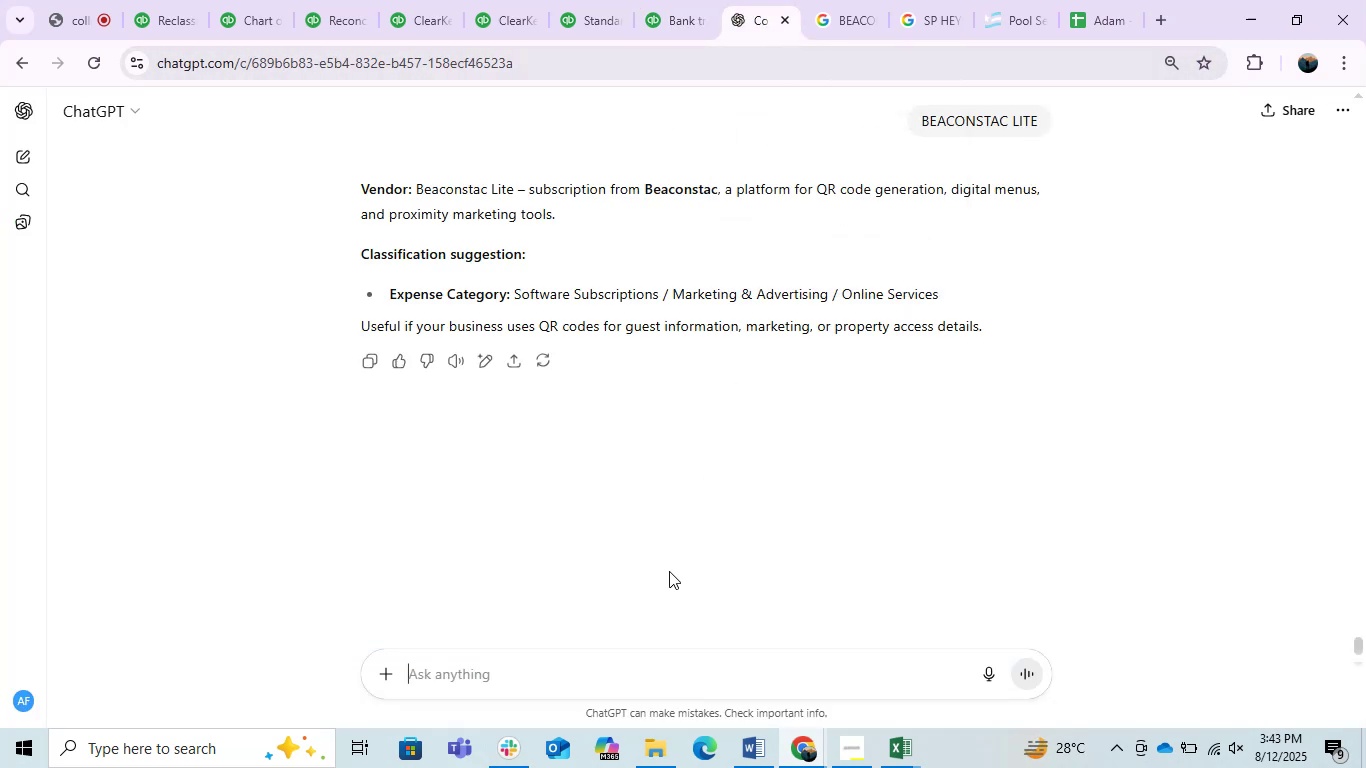 
key(Control+V)
 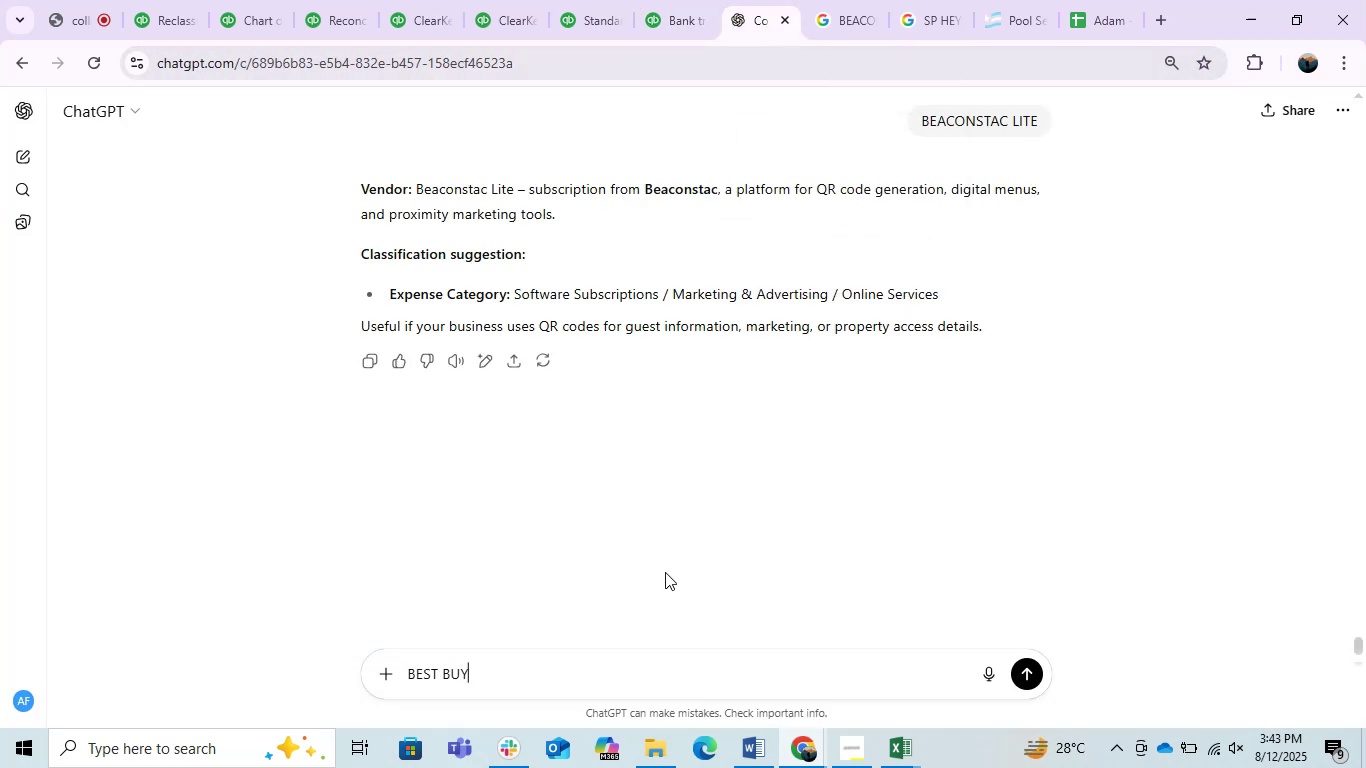 
key(Enter)
 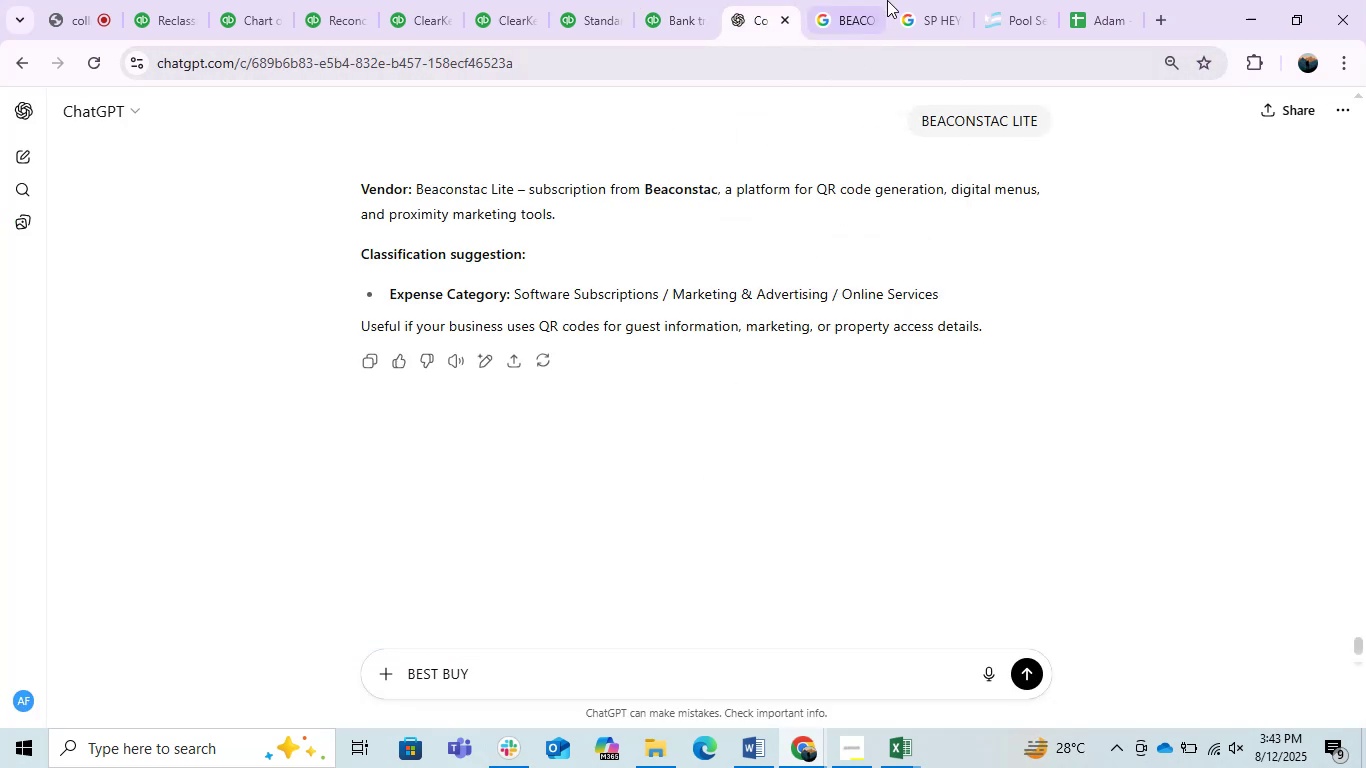 
left_click_drag(start_coordinate=[881, 0], to_coordinate=[866, 0])
 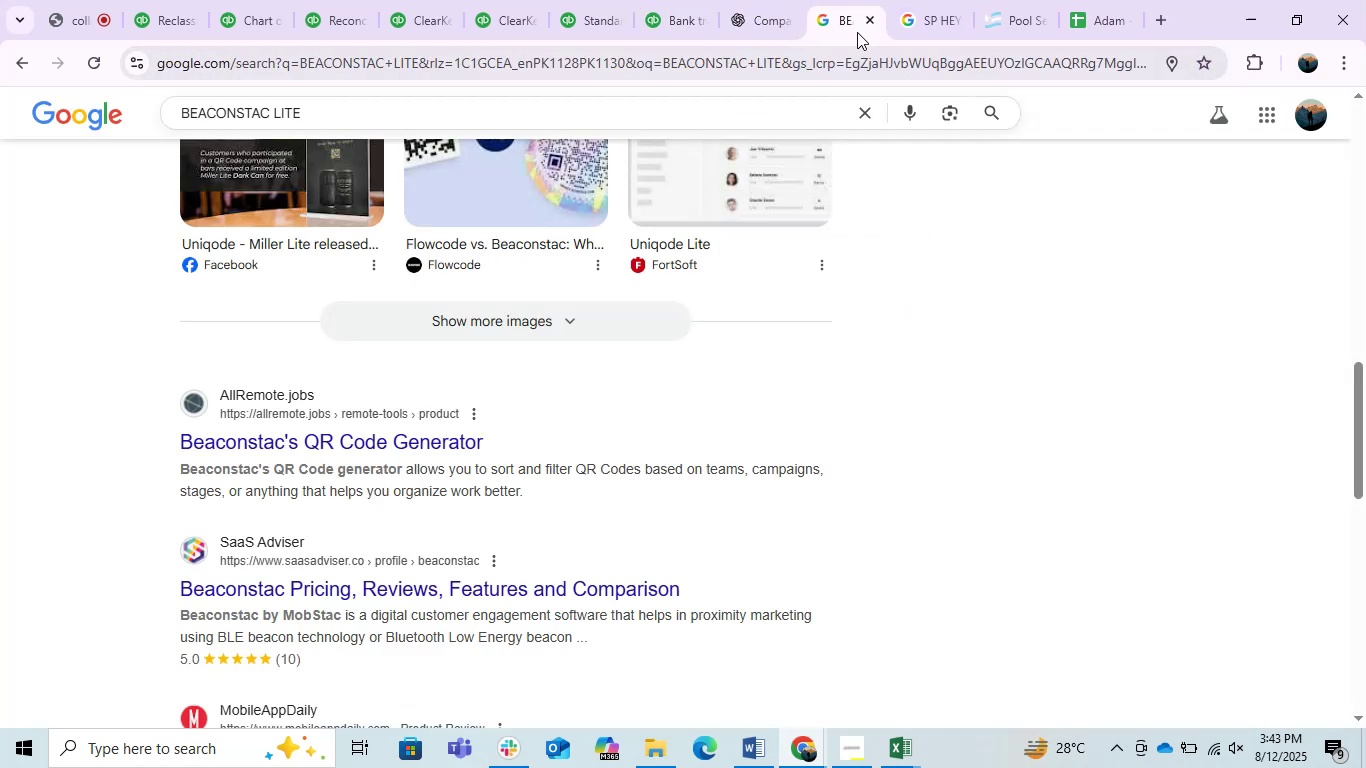 
key(Control+ControlLeft)
 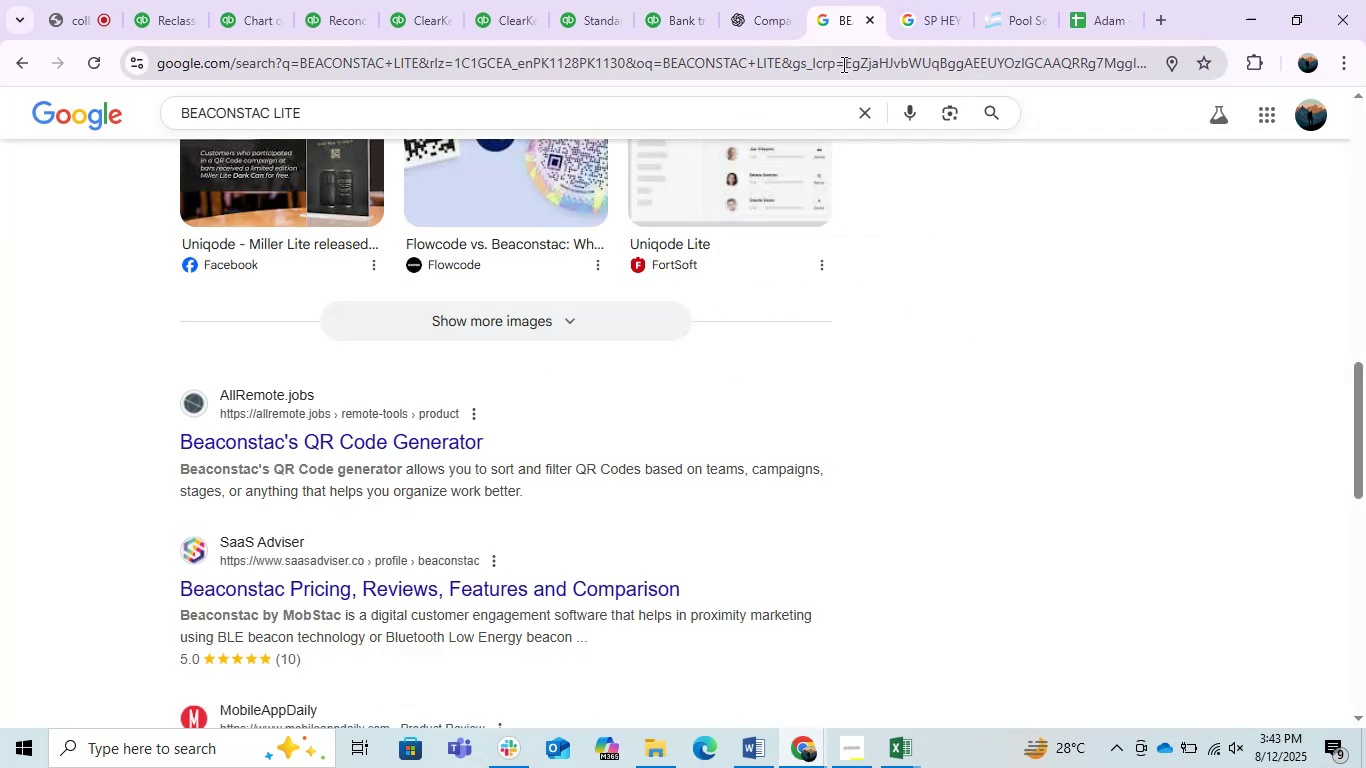 
left_click([842, 64])
 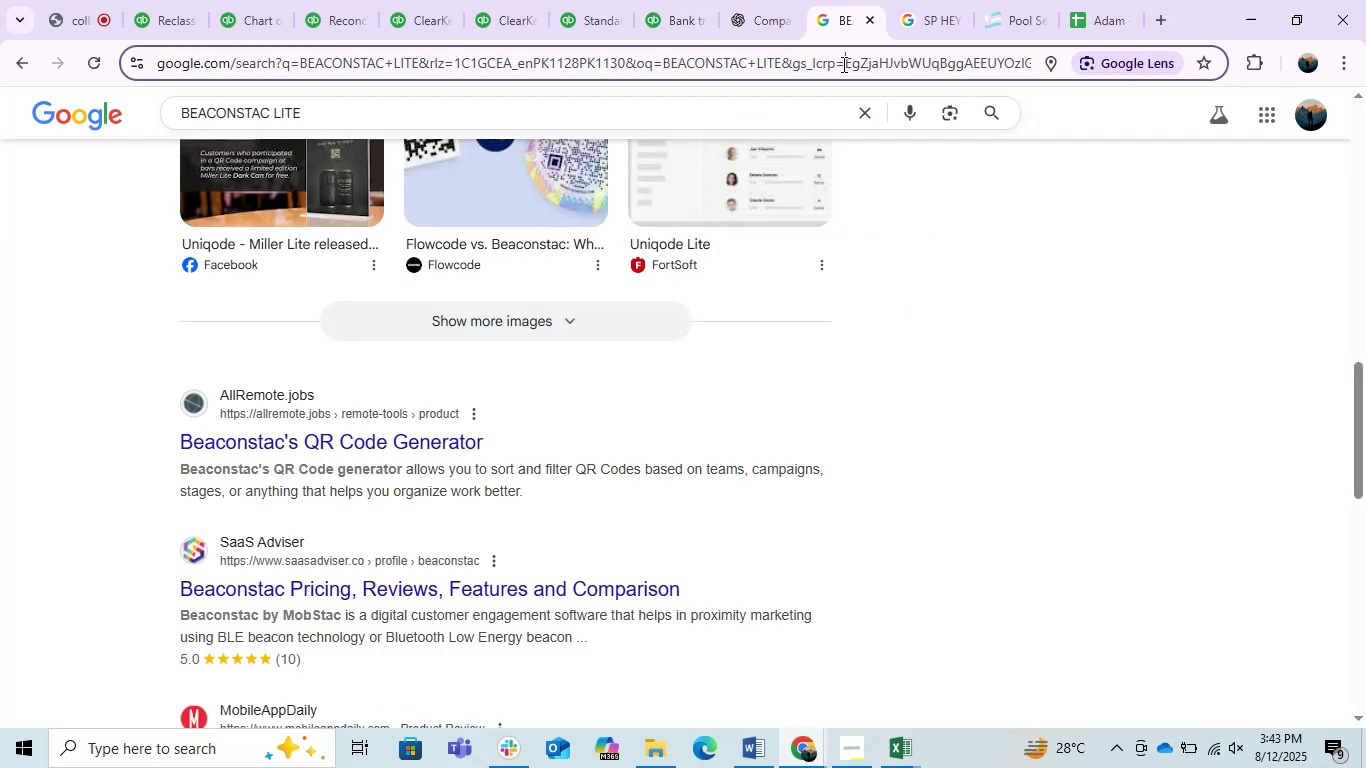 
key(Control+V)
 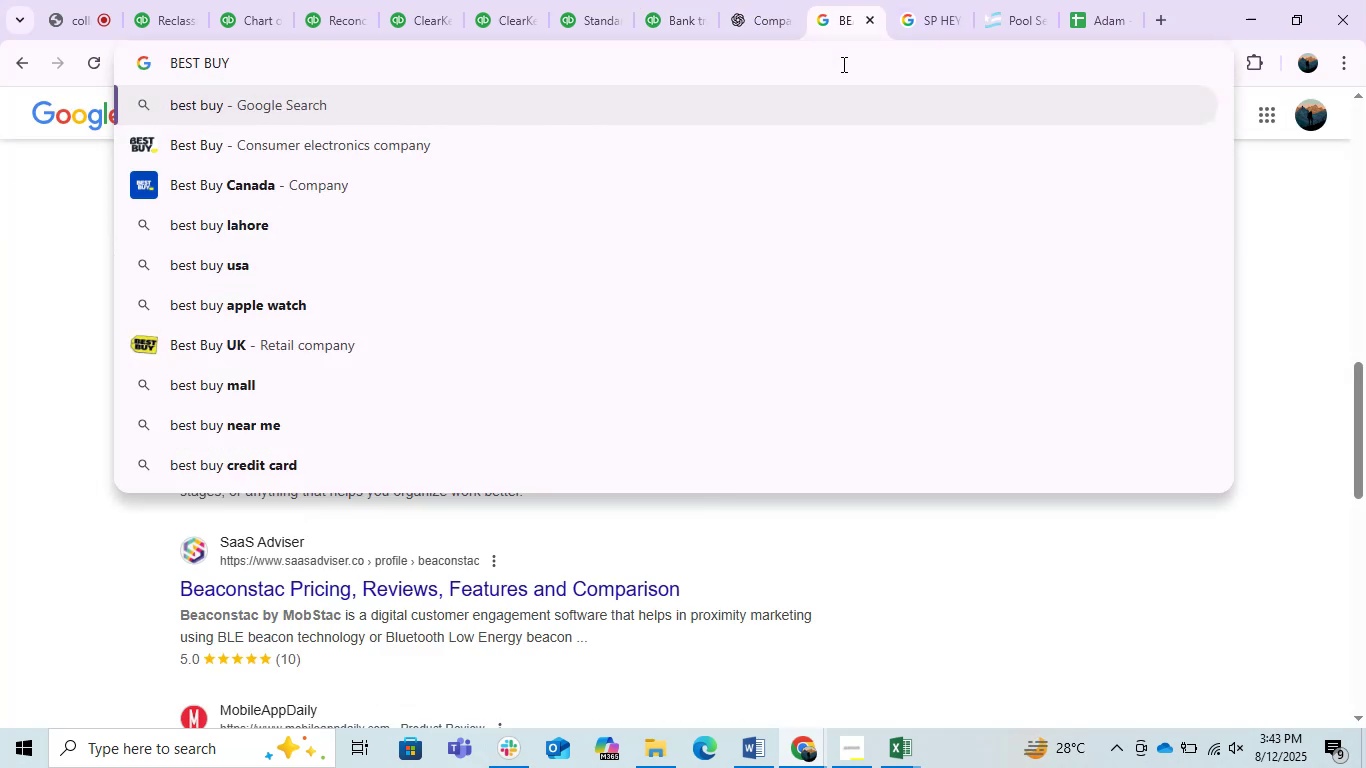 
key(Enter)
 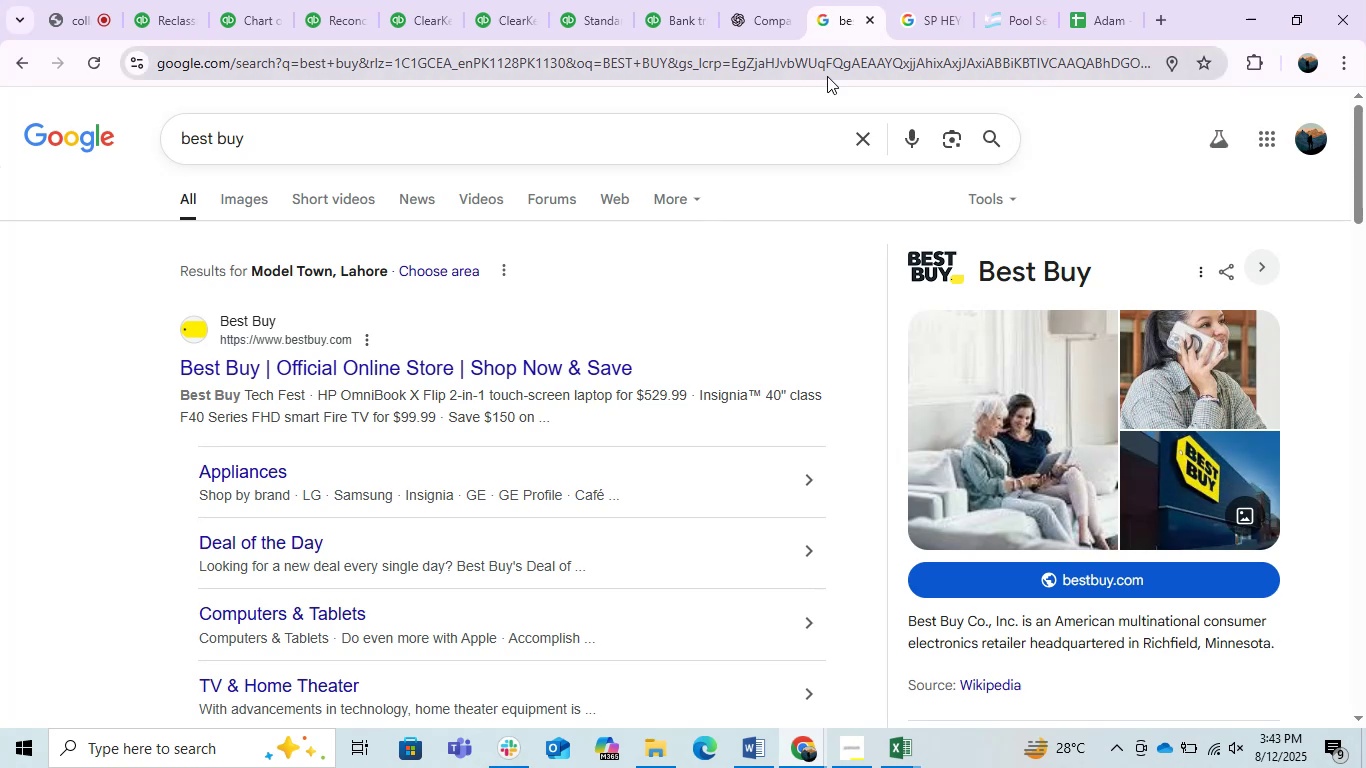 
wait(13.02)
 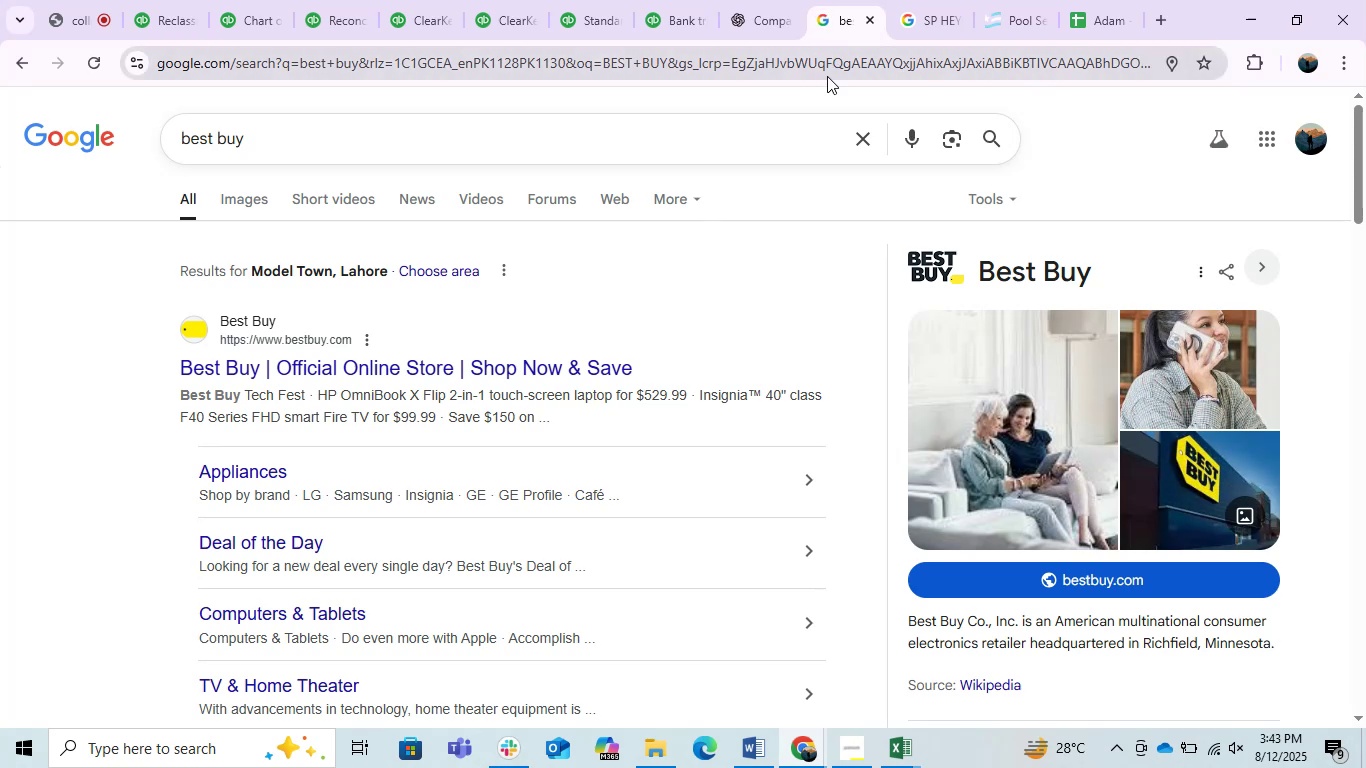 
scroll: coordinate [610, 262], scroll_direction: down, amount: 3.0
 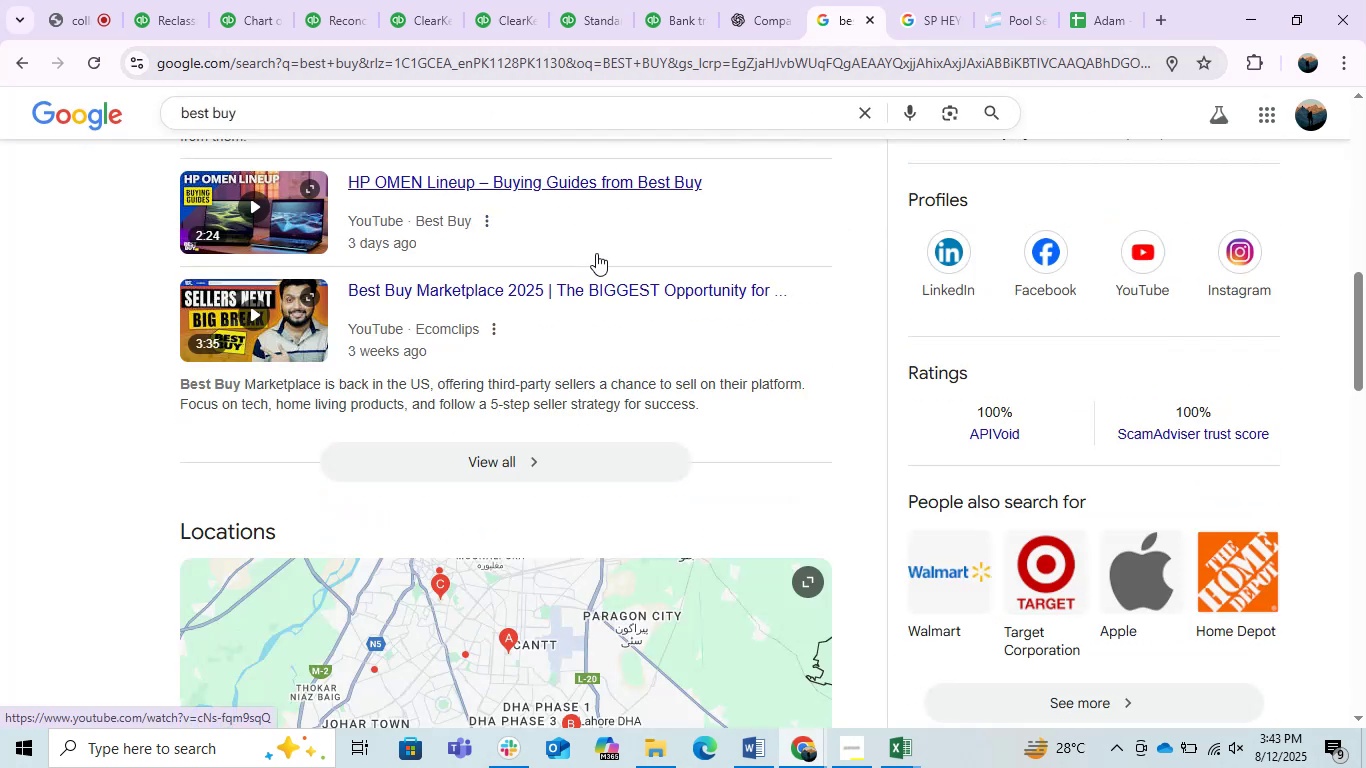 
scroll: coordinate [596, 253], scroll_direction: up, amount: 2.0
 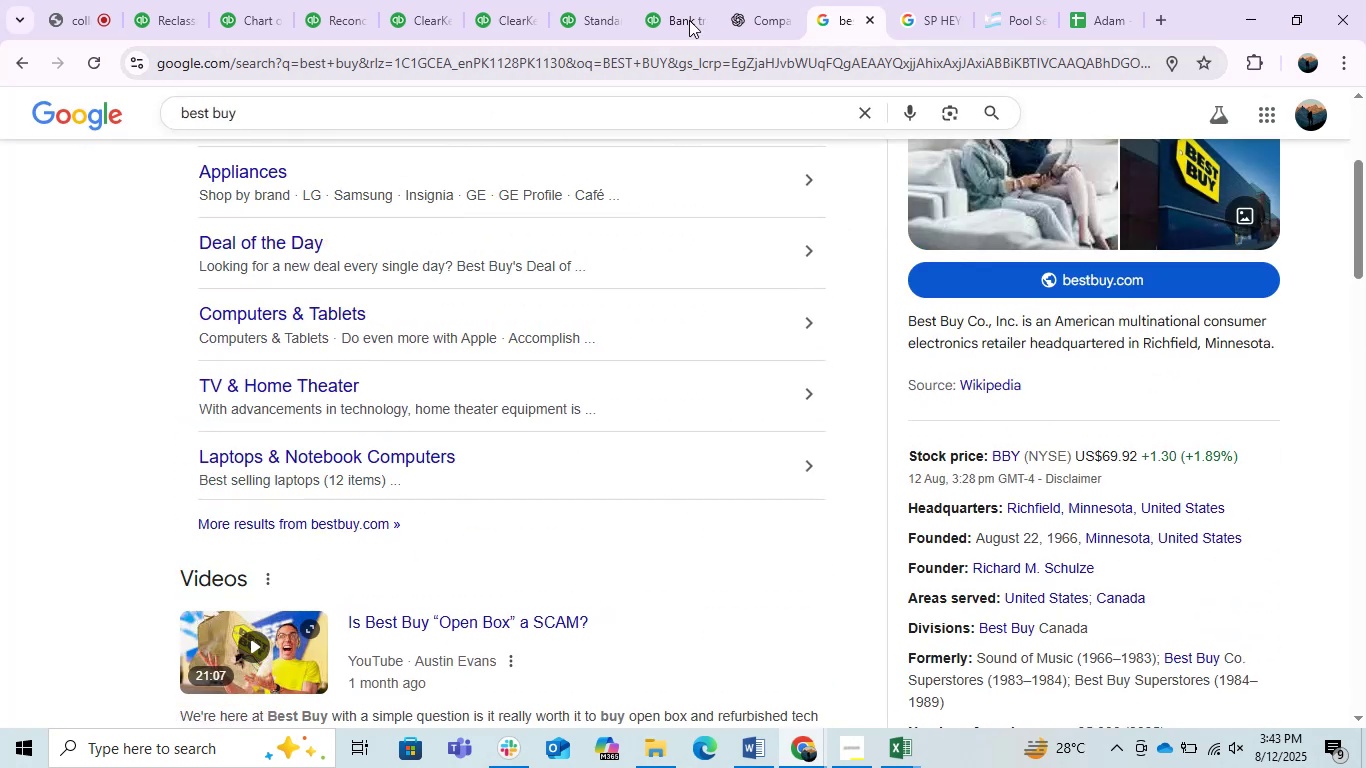 
left_click([790, 0])
 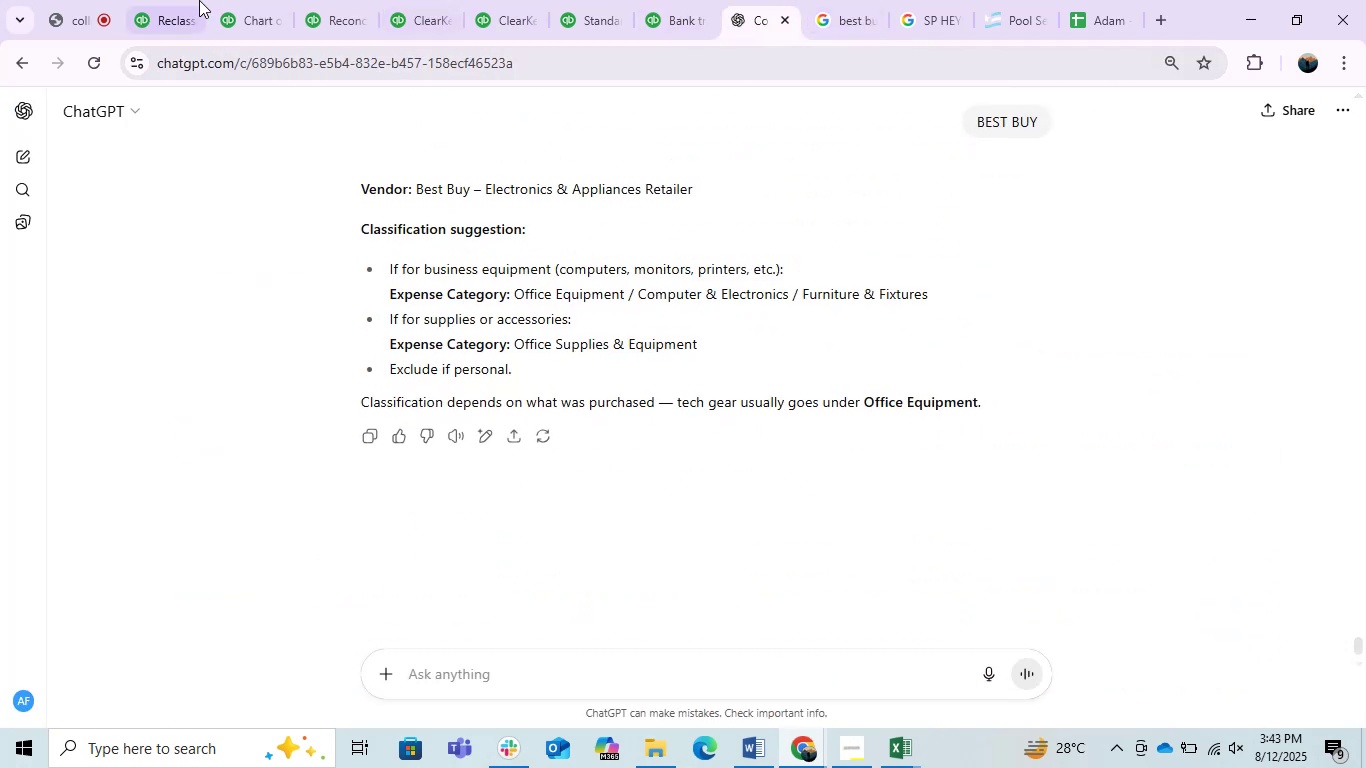 
wait(5.76)
 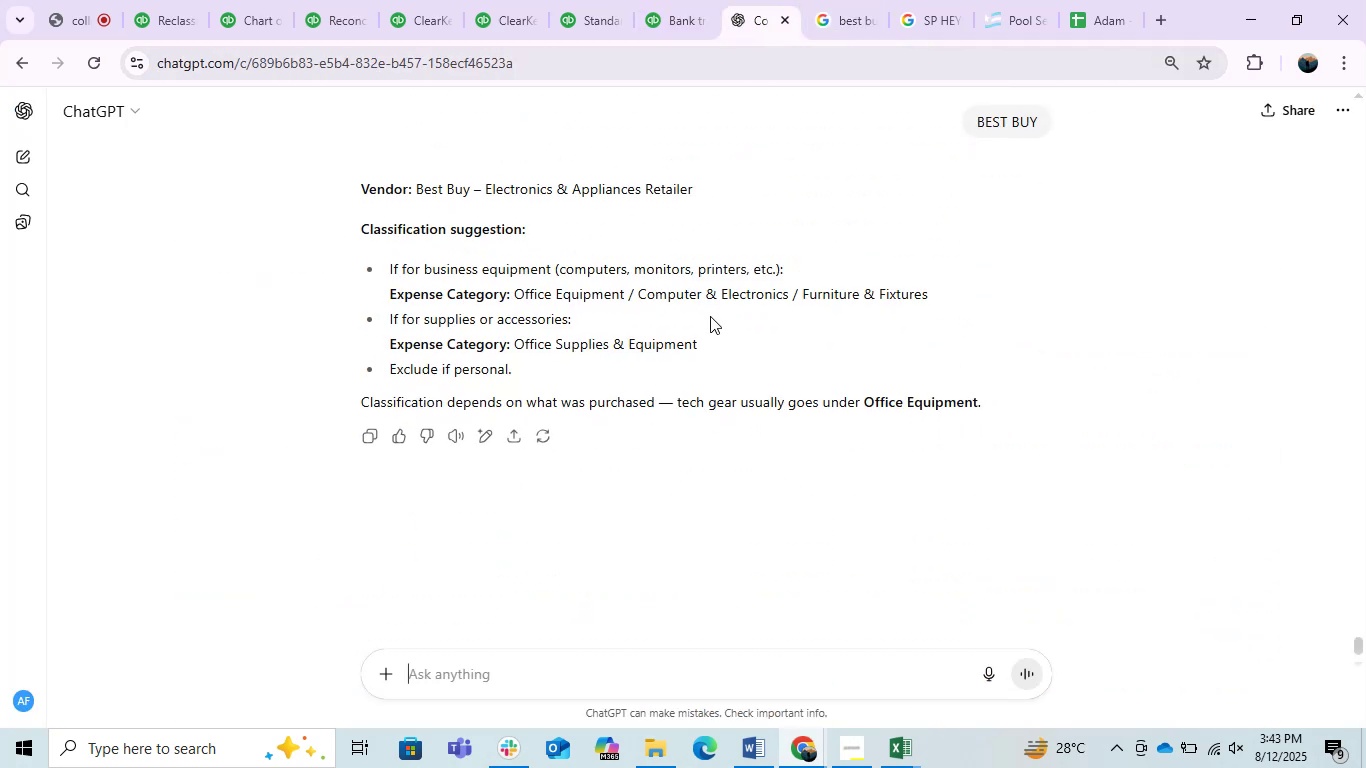 
left_click([680, 6])
 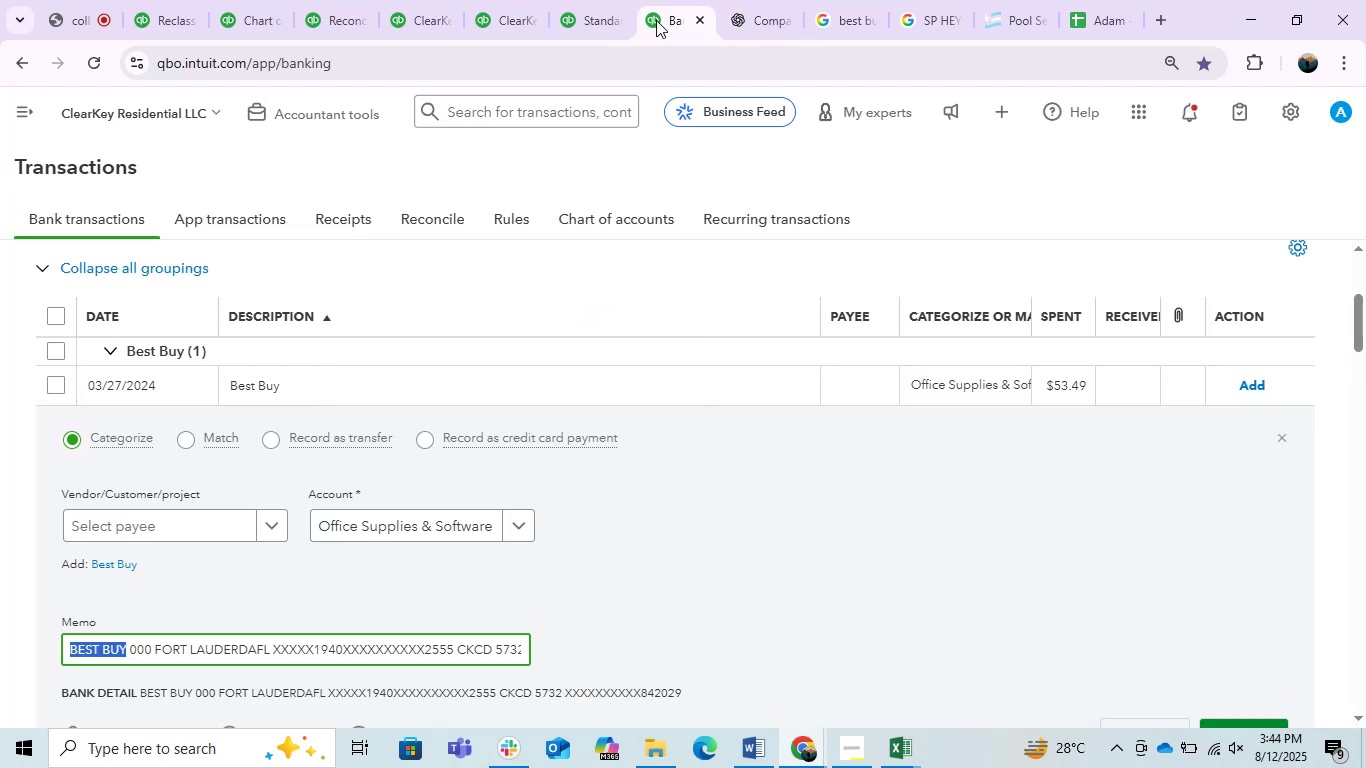 
left_click([423, 530])
 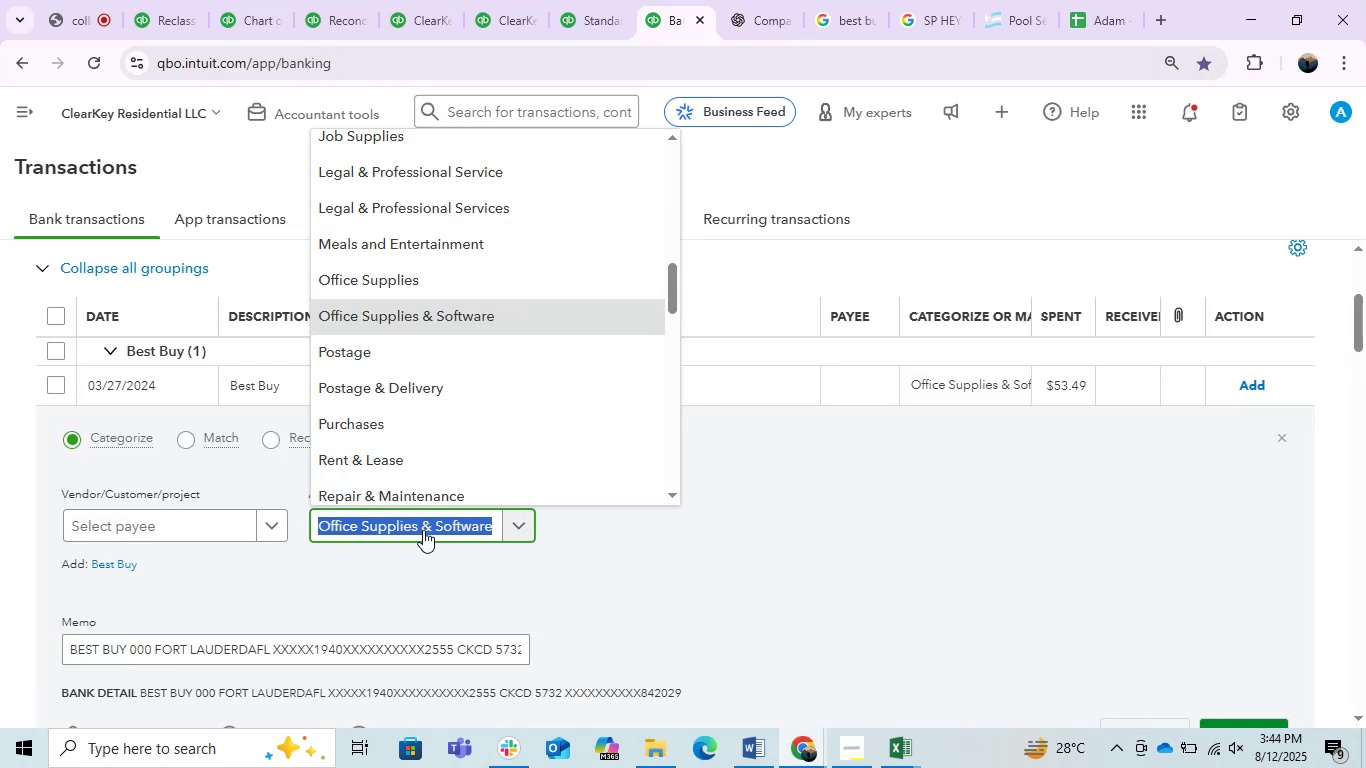 
type(office)
 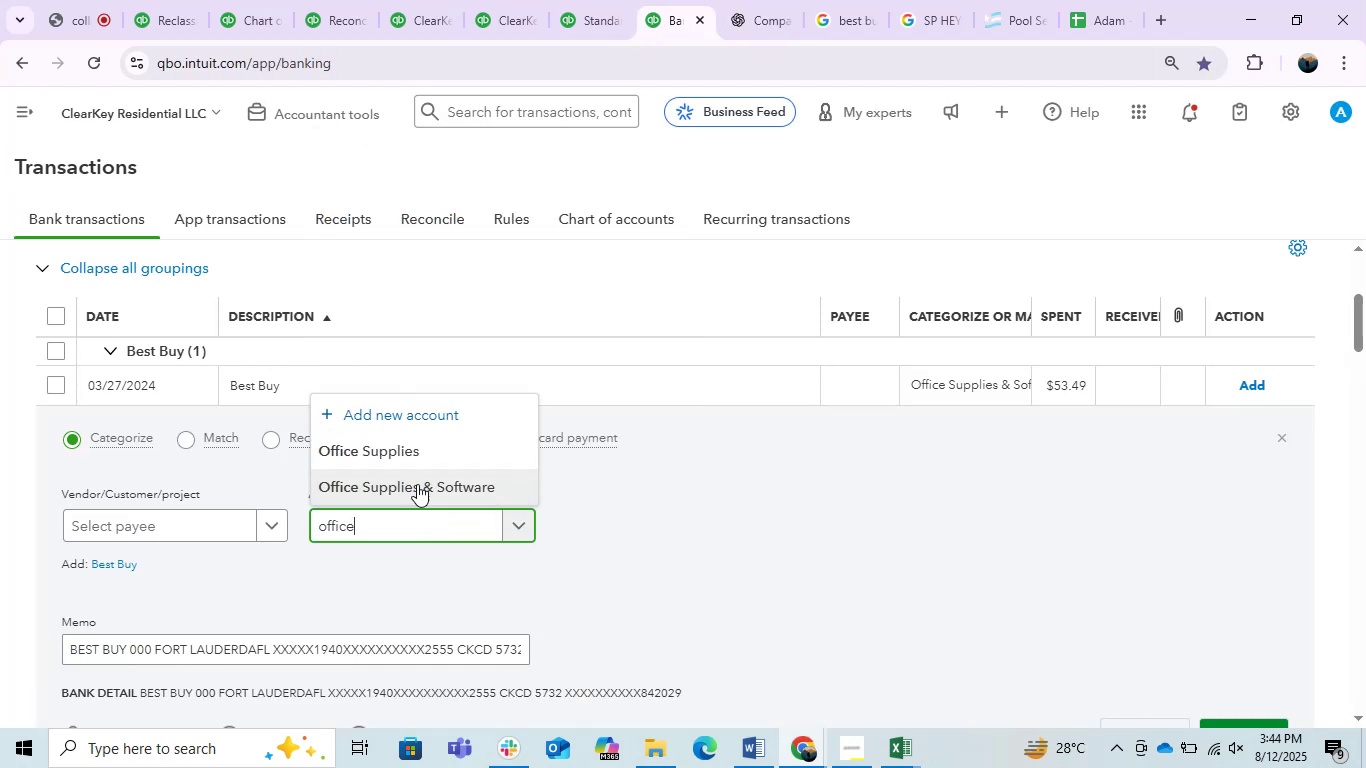 
left_click([406, 457])
 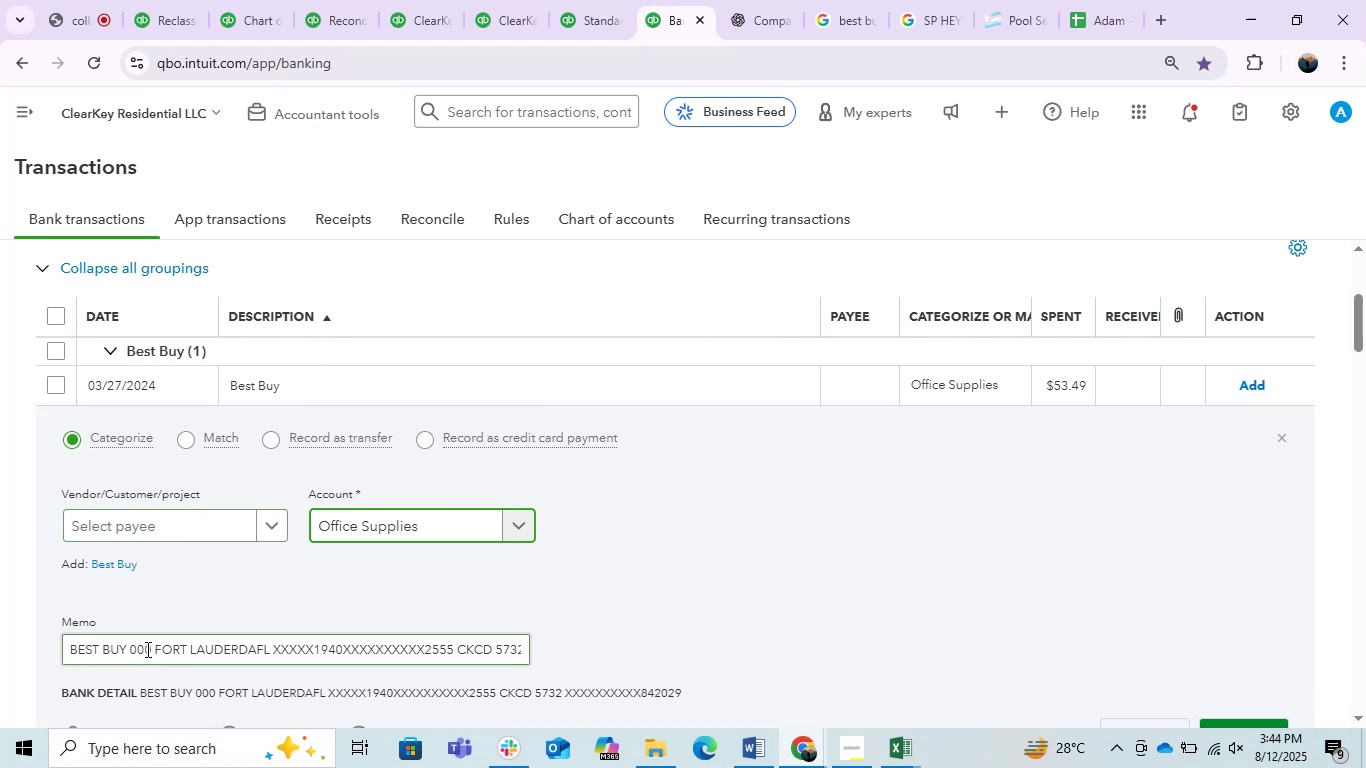 
left_click_drag(start_coordinate=[129, 644], to_coordinate=[18, 632])
 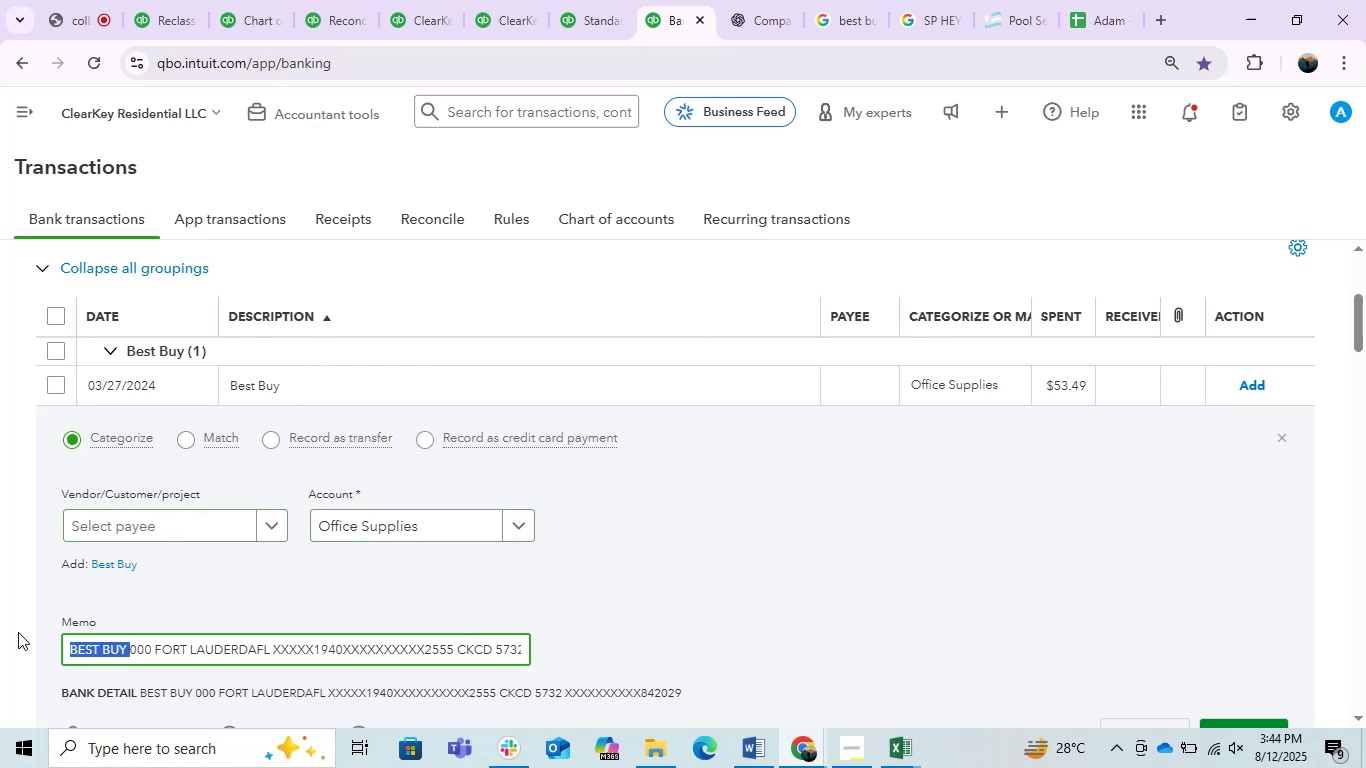 
key(Control+C)
 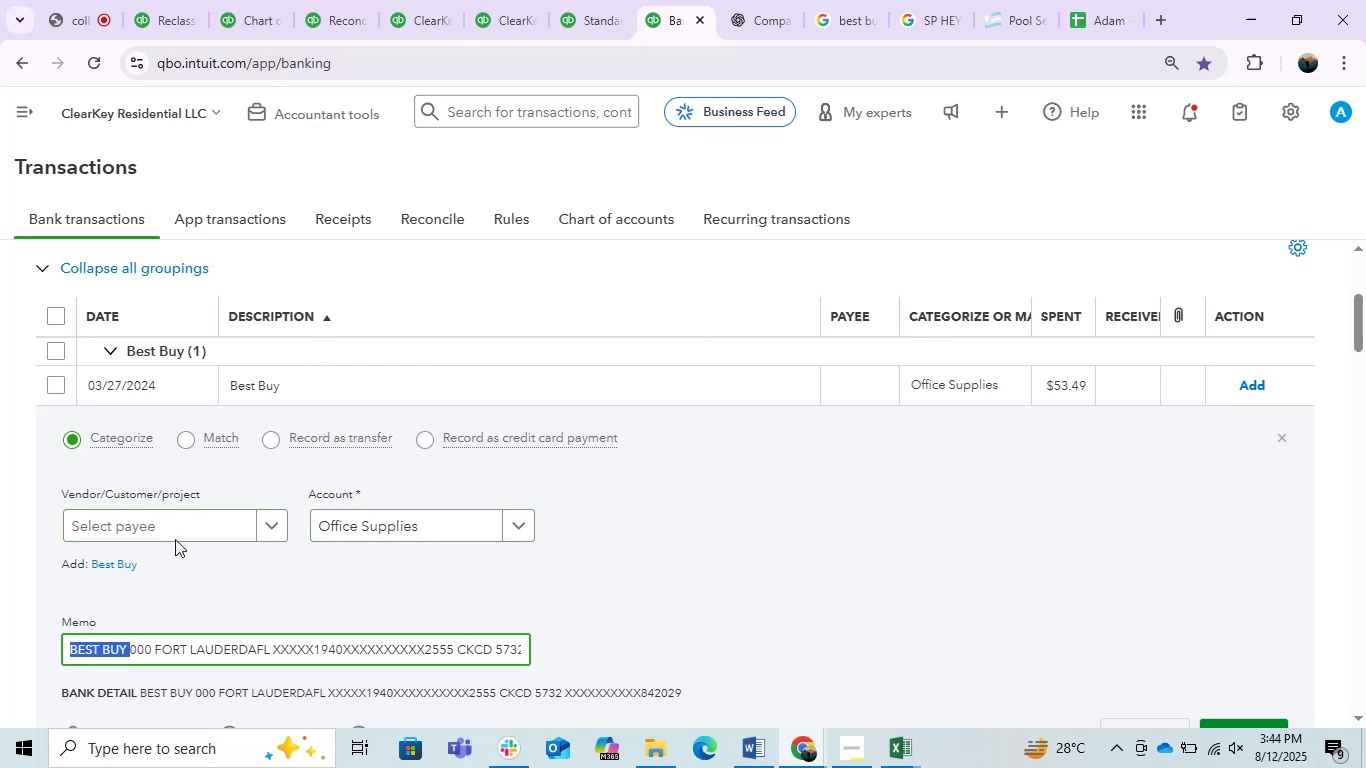 
left_click([175, 538])
 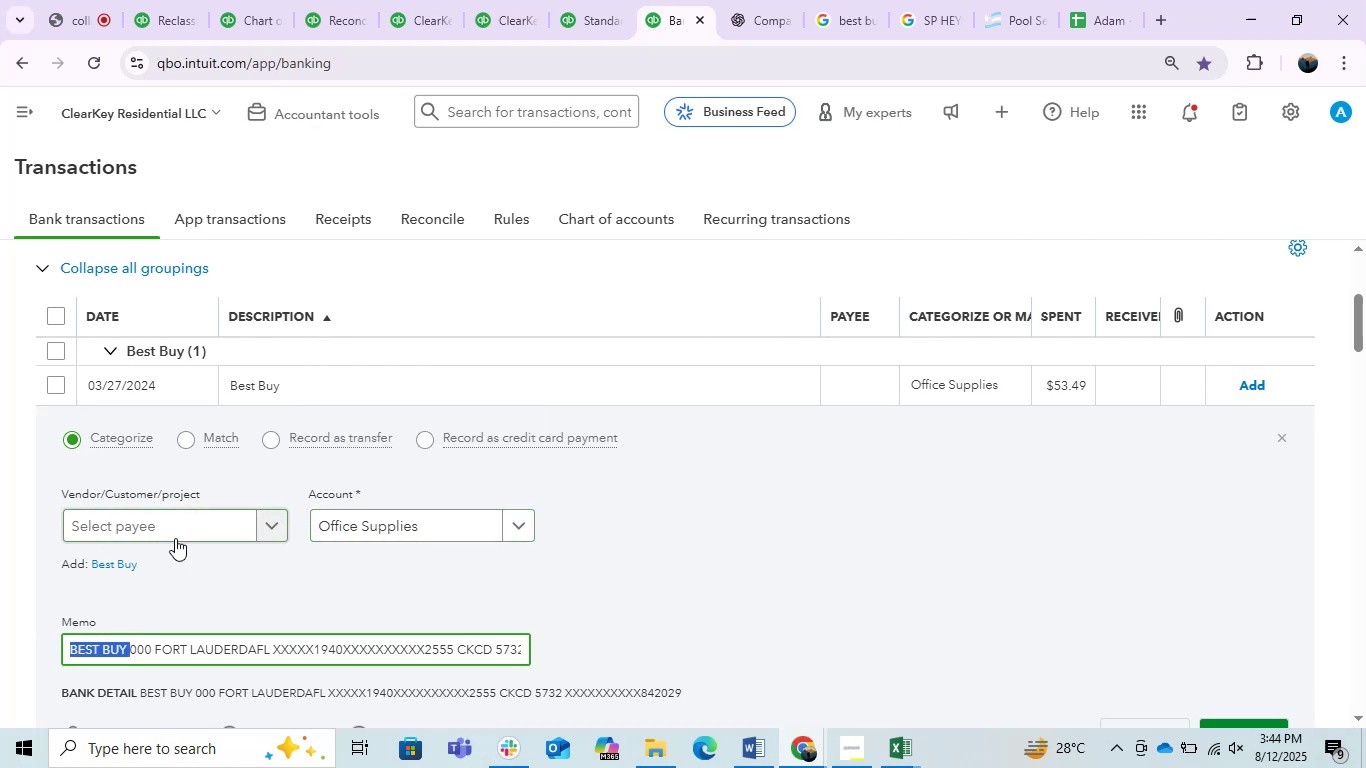 
key(Control+ControlLeft)
 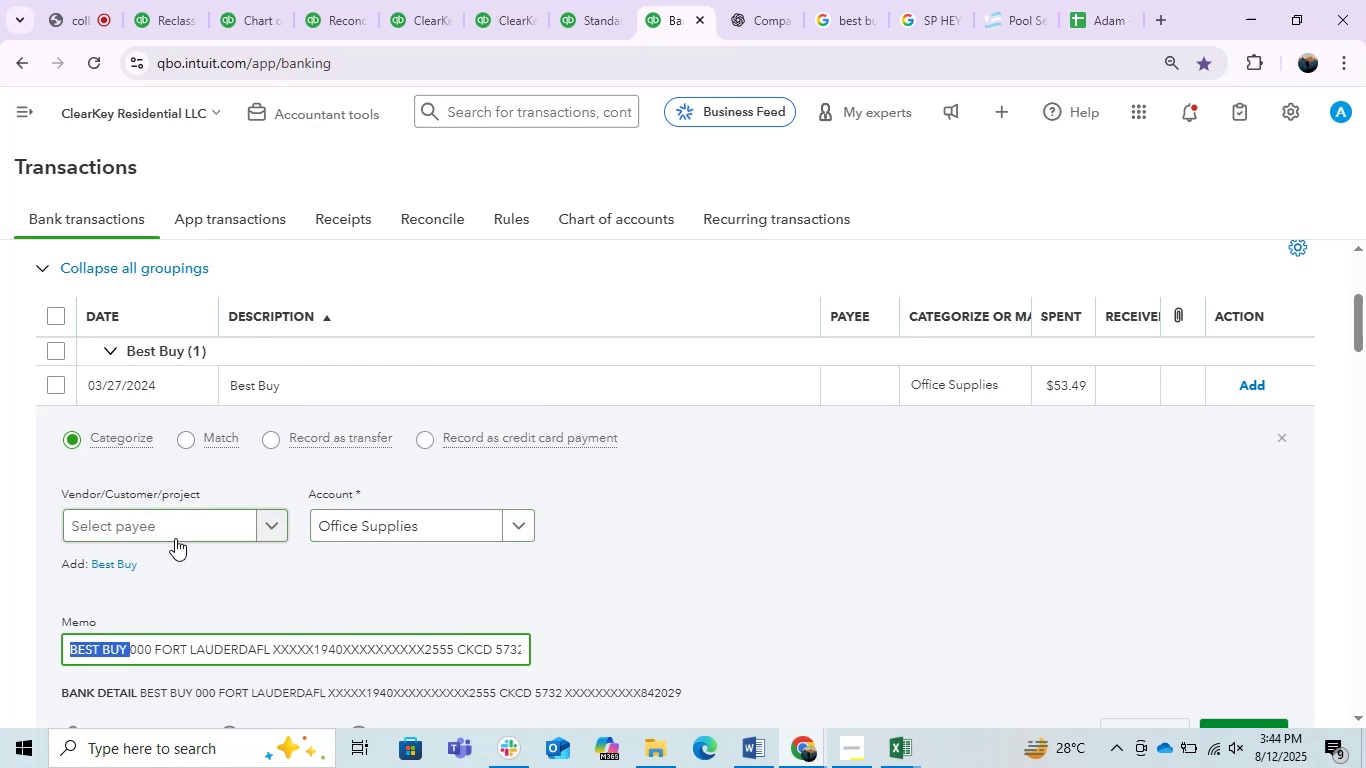 
key(Control+V)
 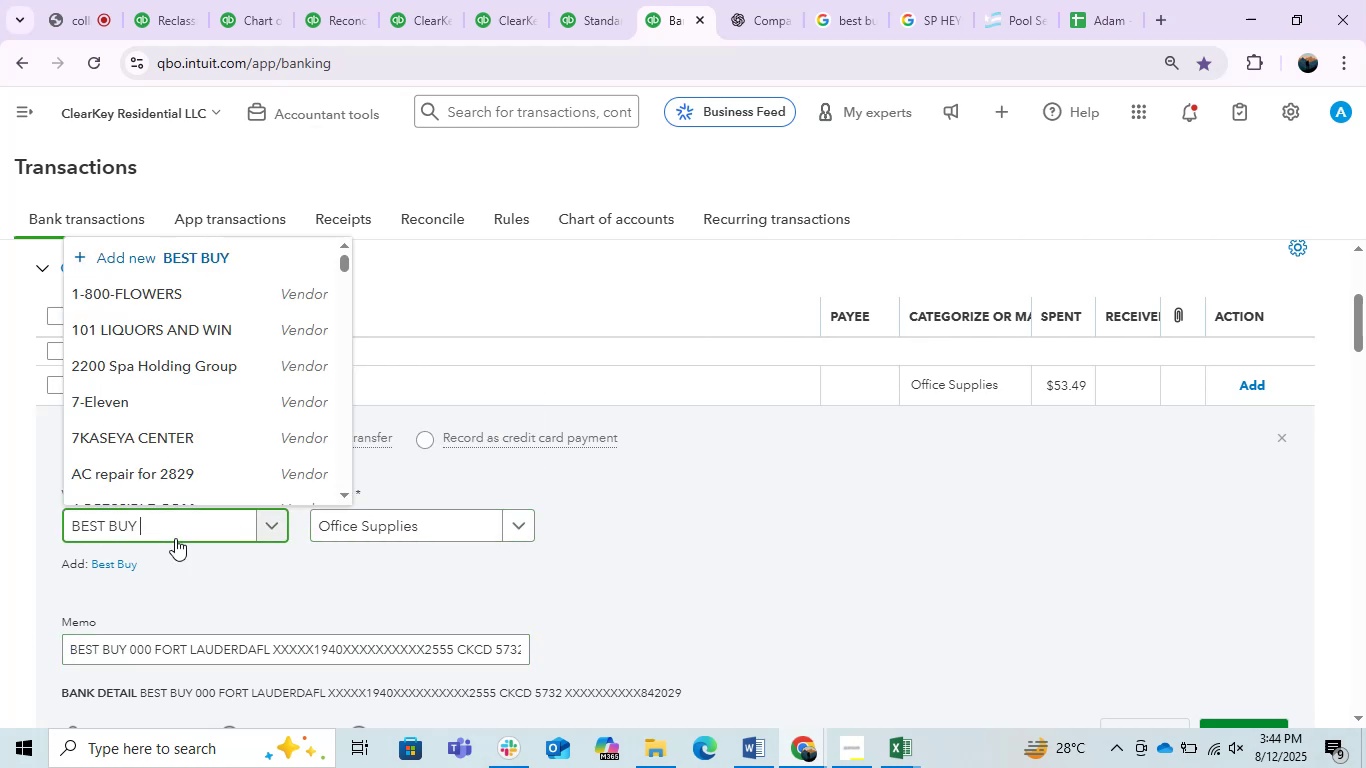 
key(Backspace)
 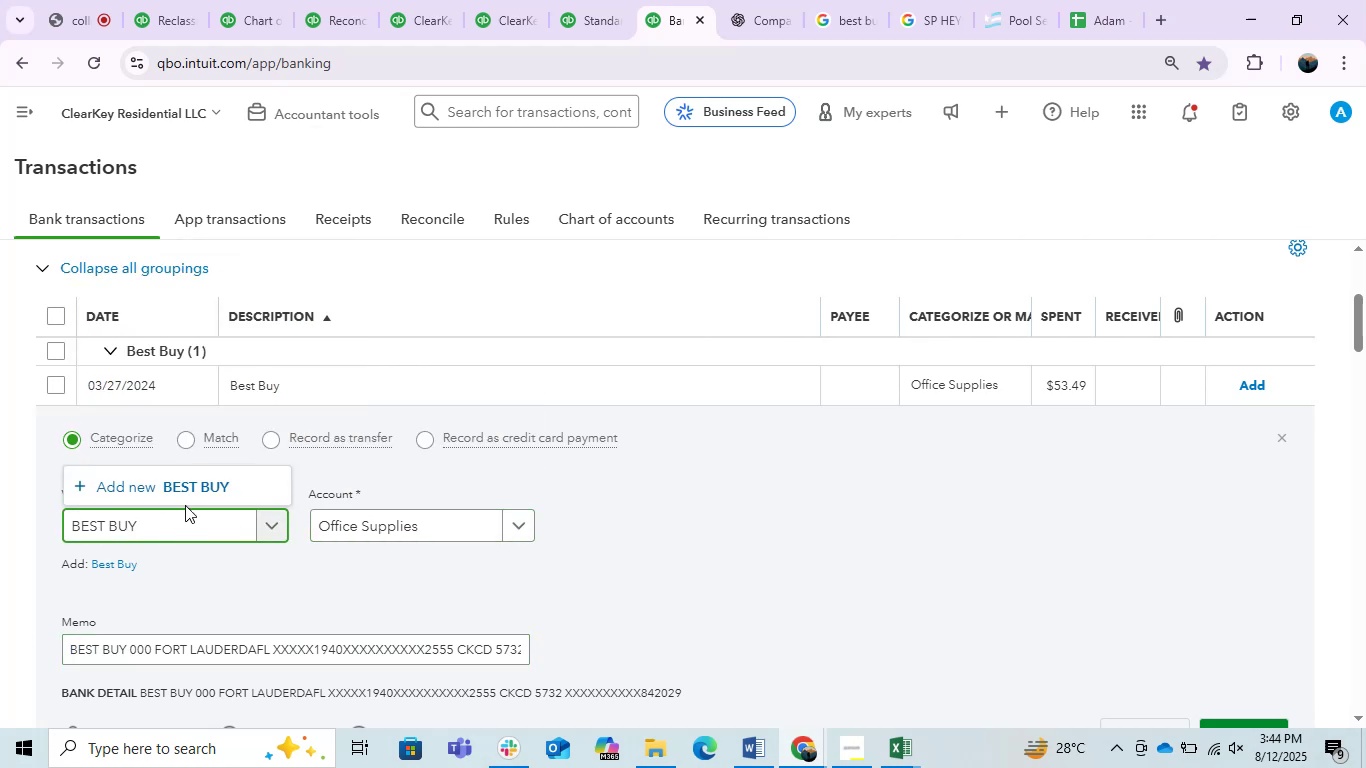 
left_click([192, 485])
 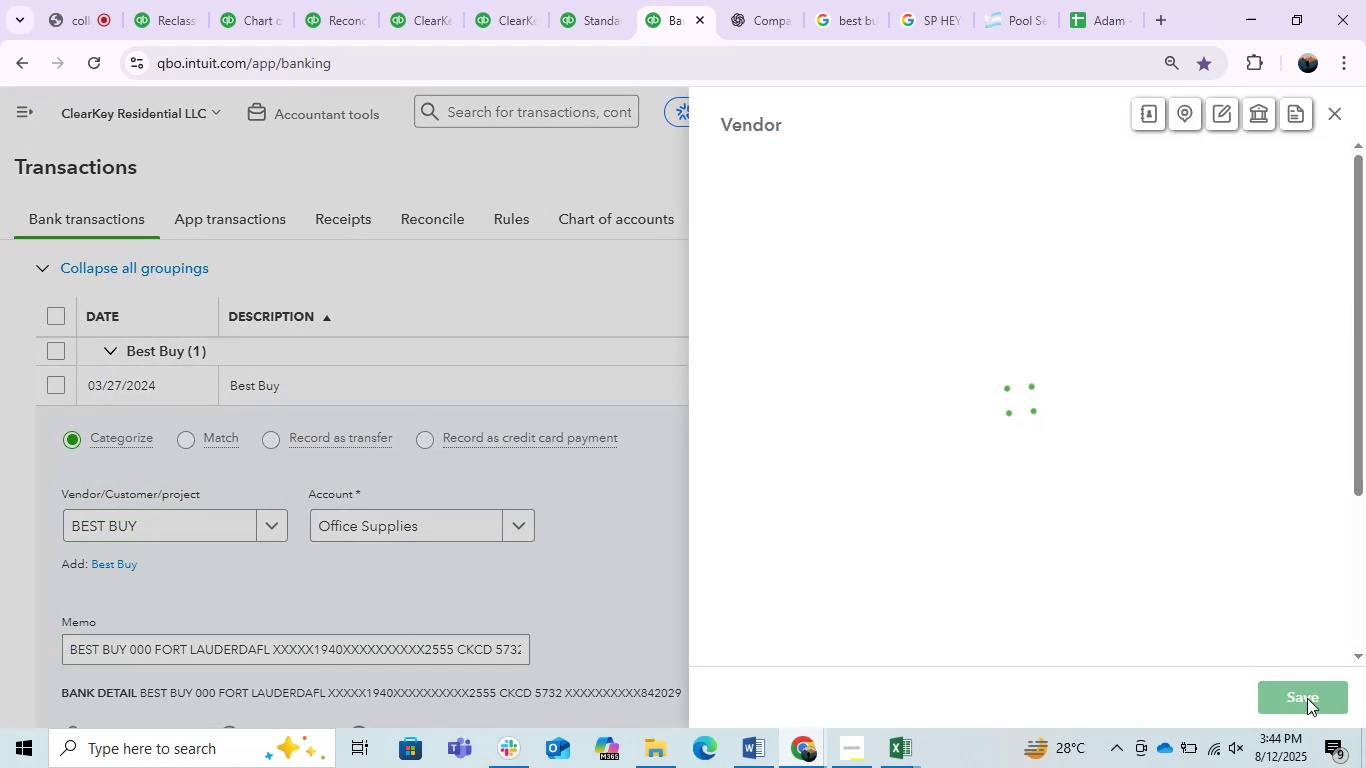 
left_click([1307, 698])
 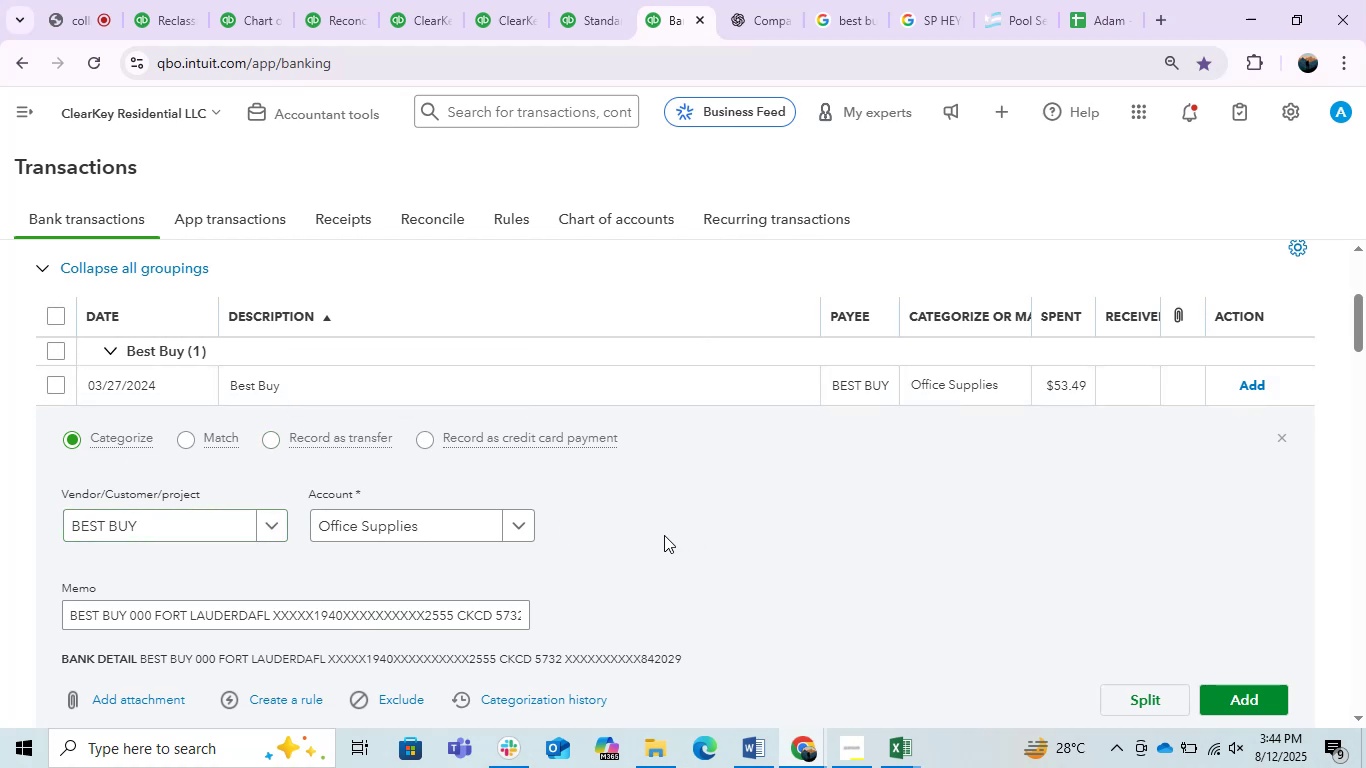 
wait(44.18)
 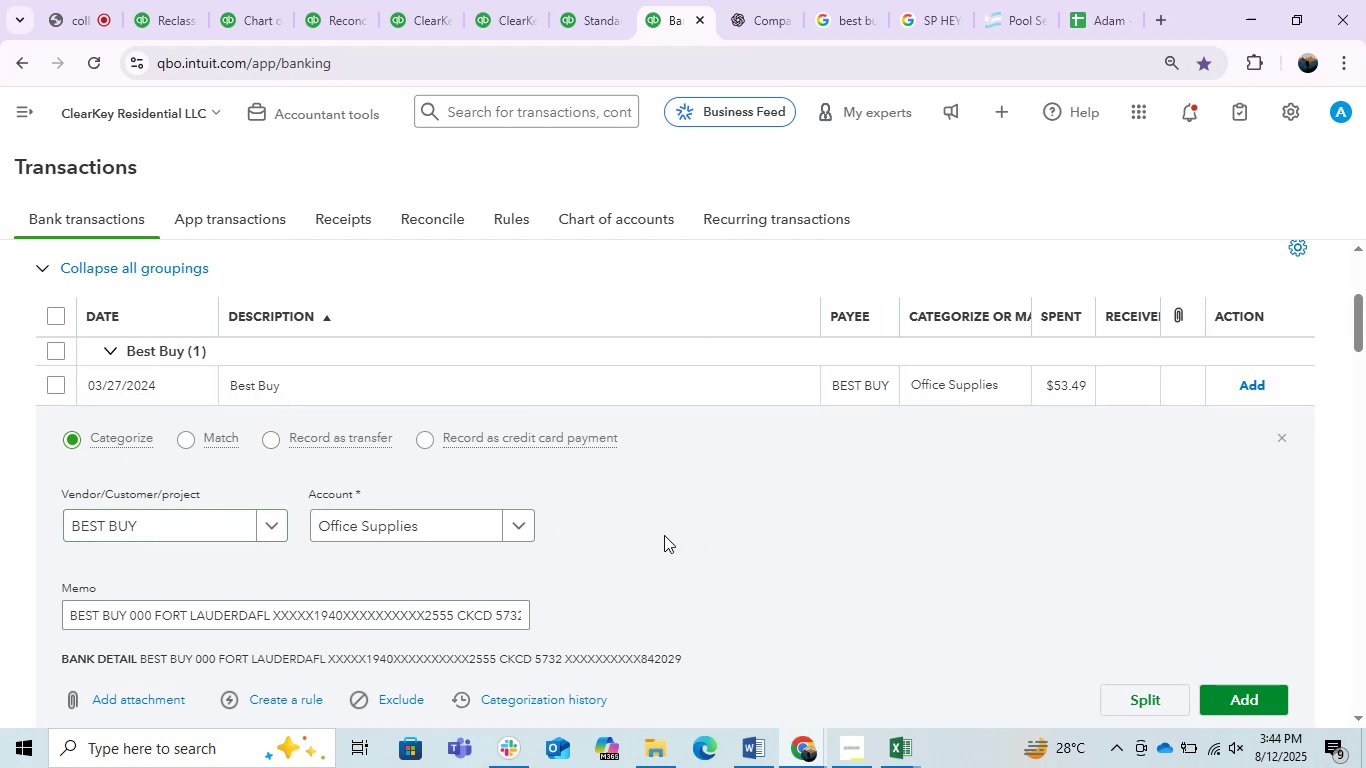 
left_click([1250, 387])
 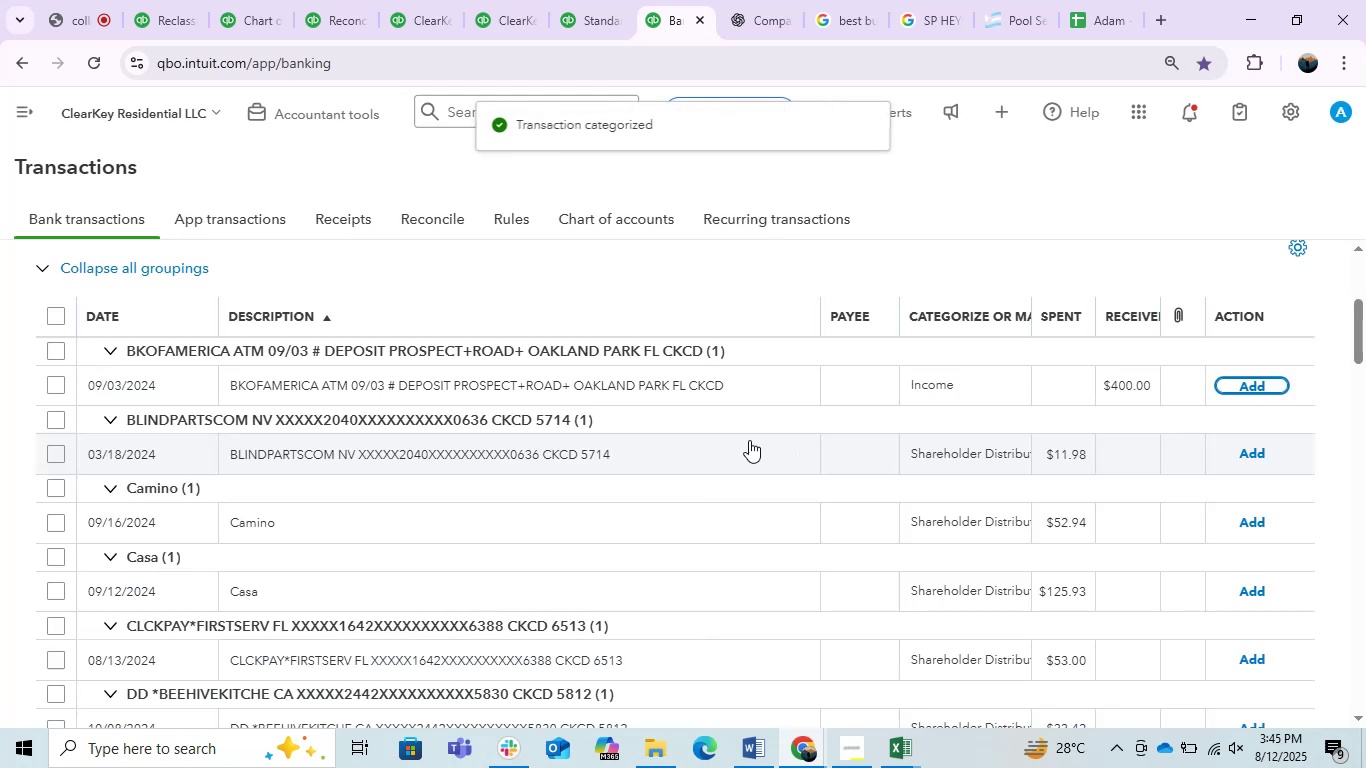 
left_click([445, 390])
 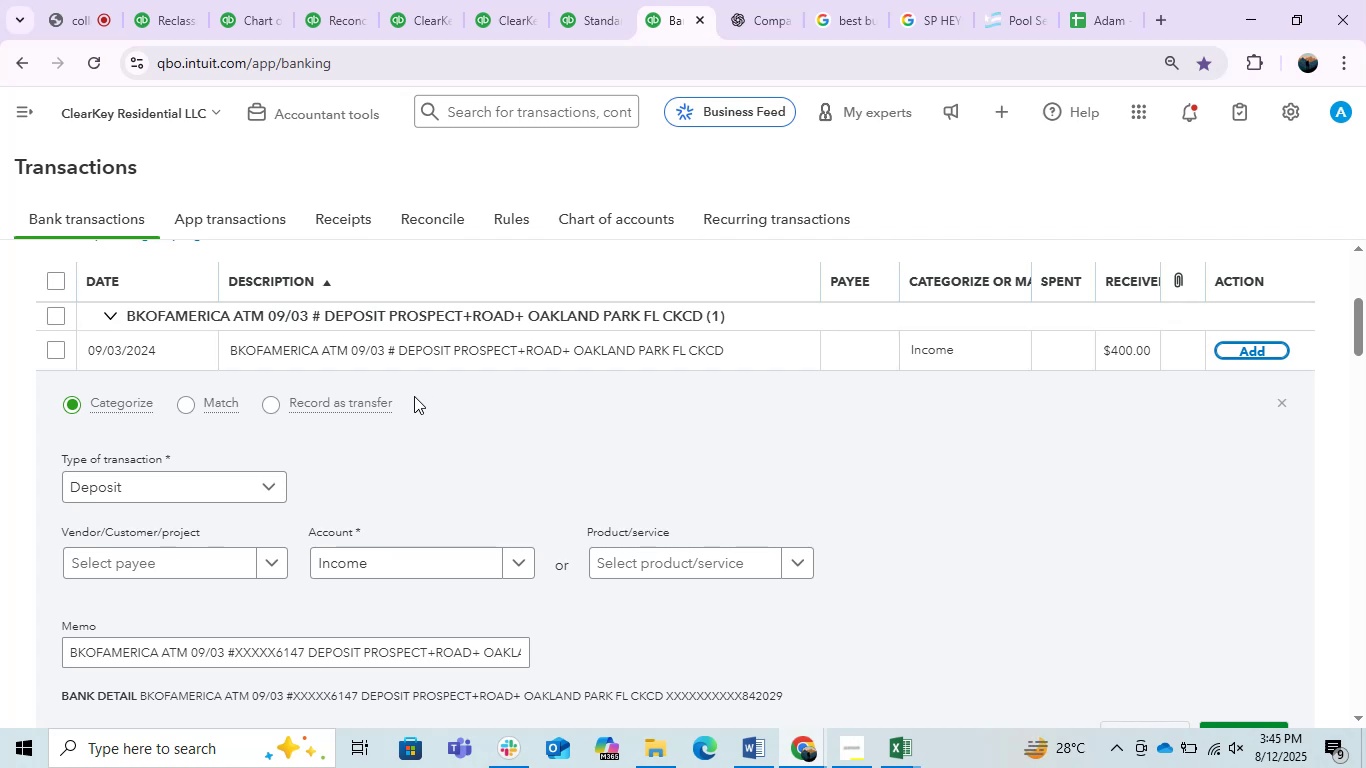 
wait(6.14)
 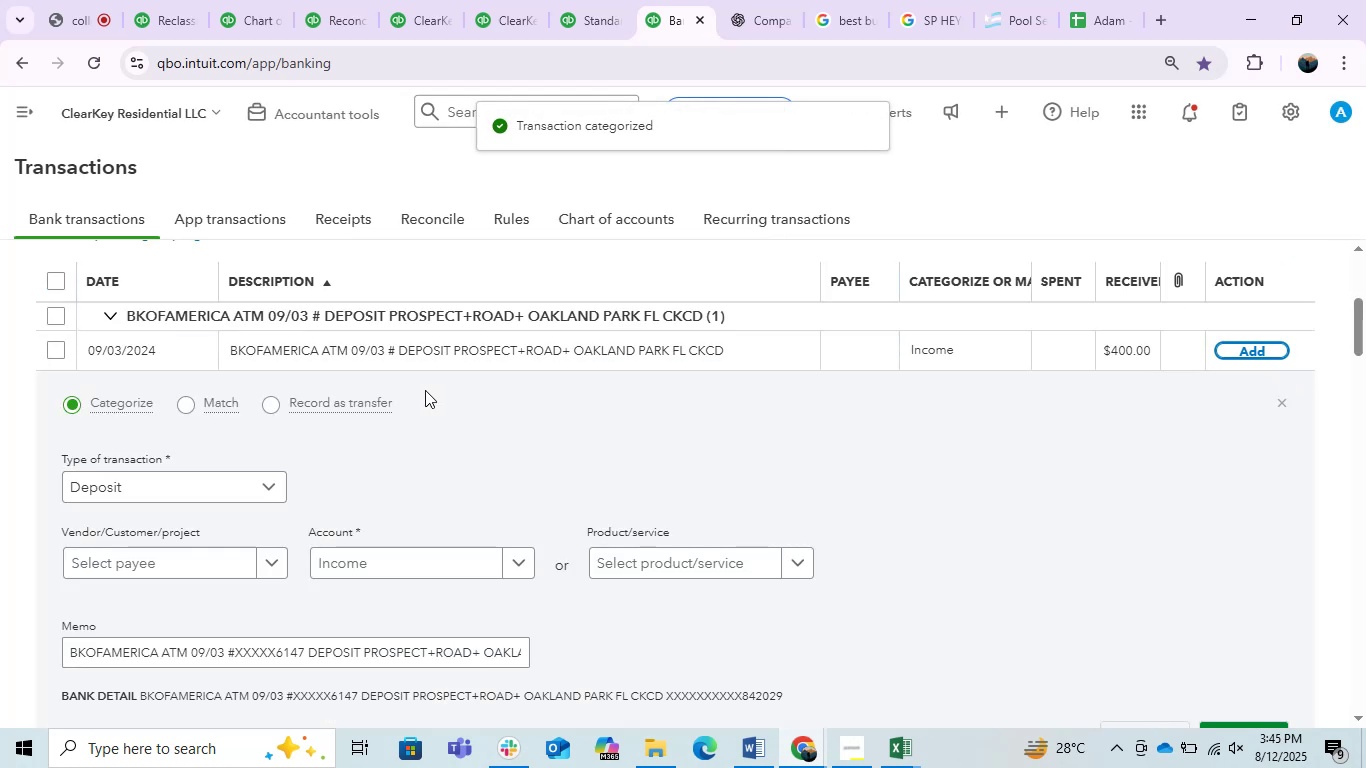 
left_click([319, 349])
 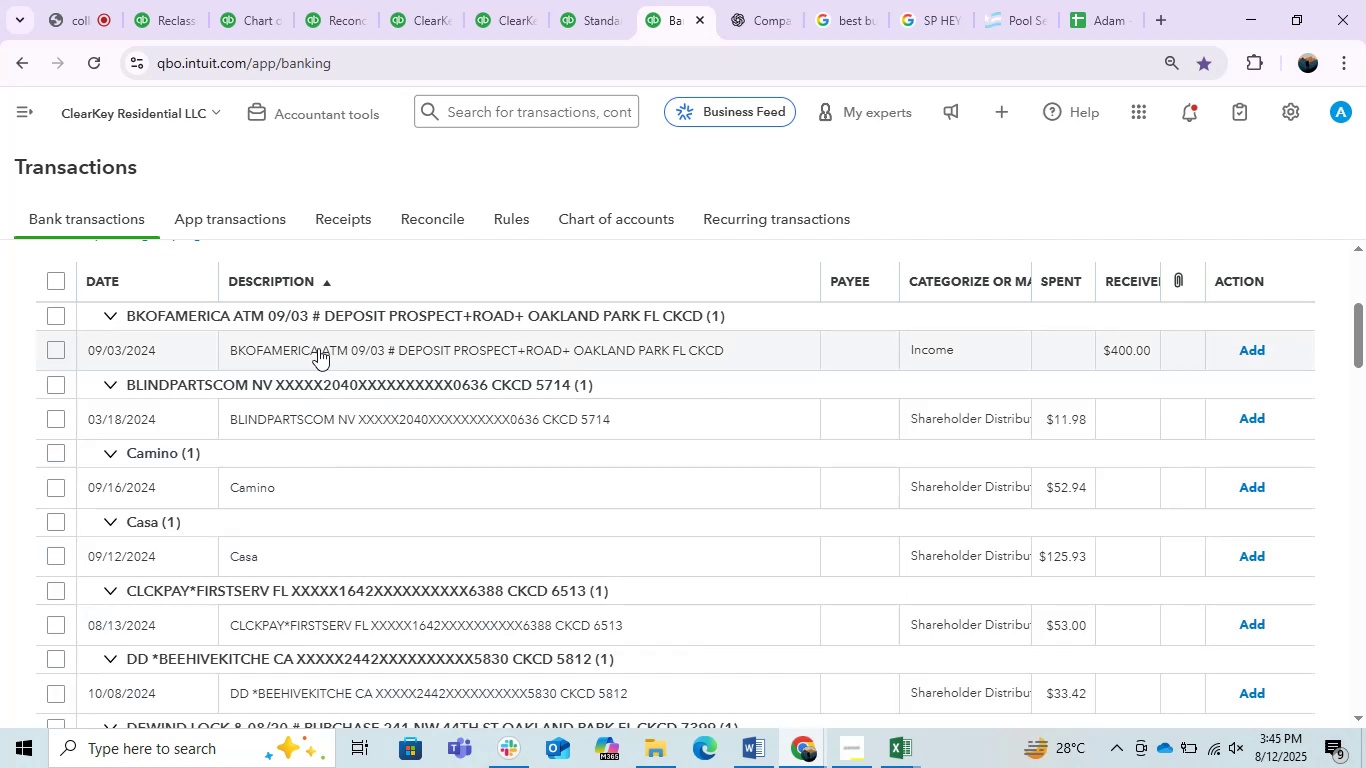 
left_click_drag(start_coordinate=[318, 348], to_coordinate=[267, 357])
 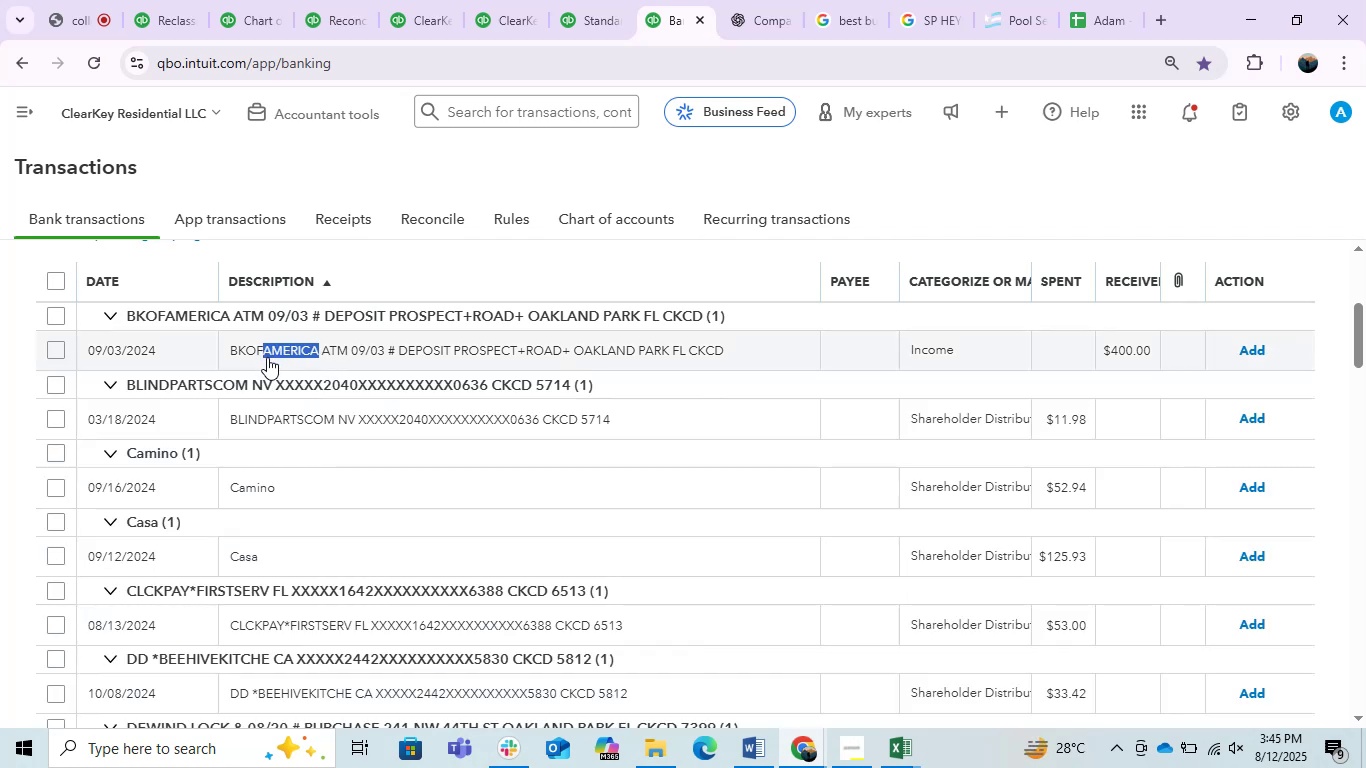 
hold_key(key=ControlLeft, duration=0.56)
 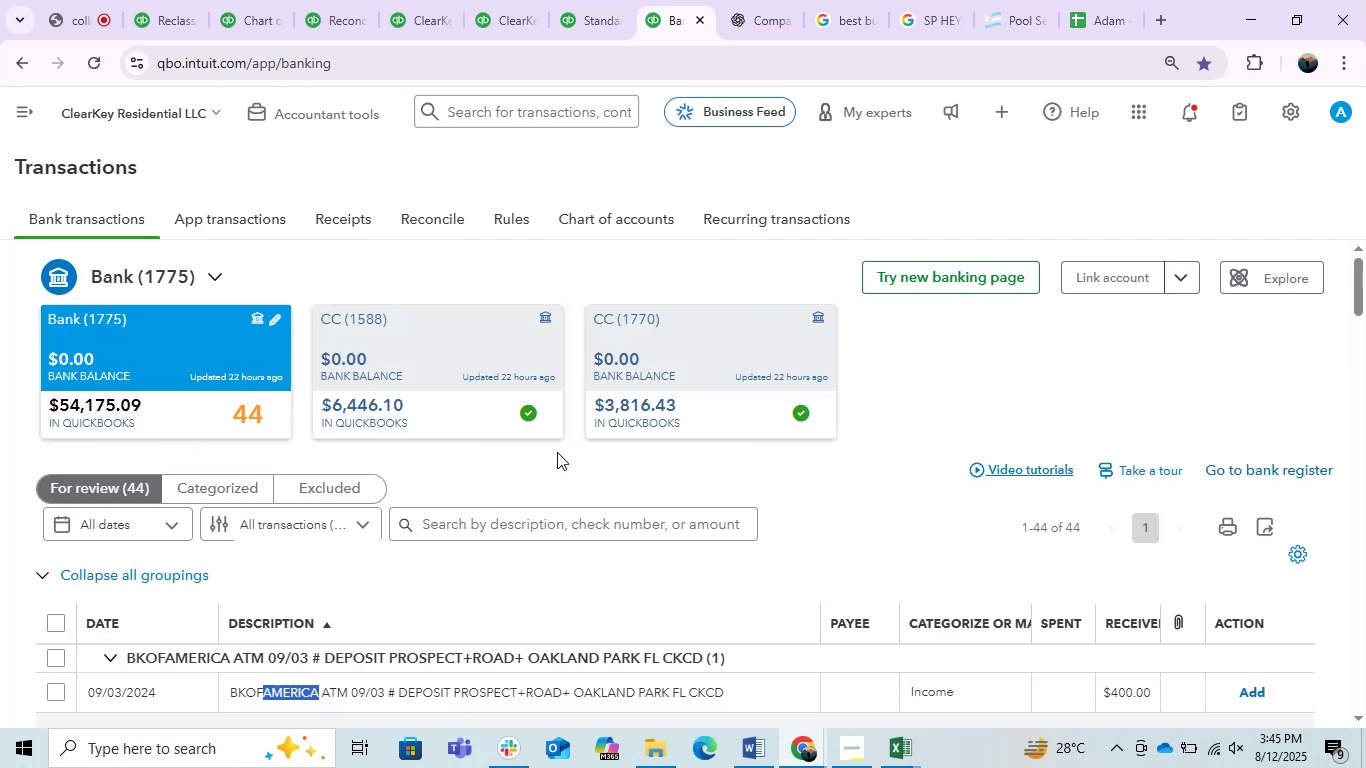 
hold_key(key=C, duration=0.3)
 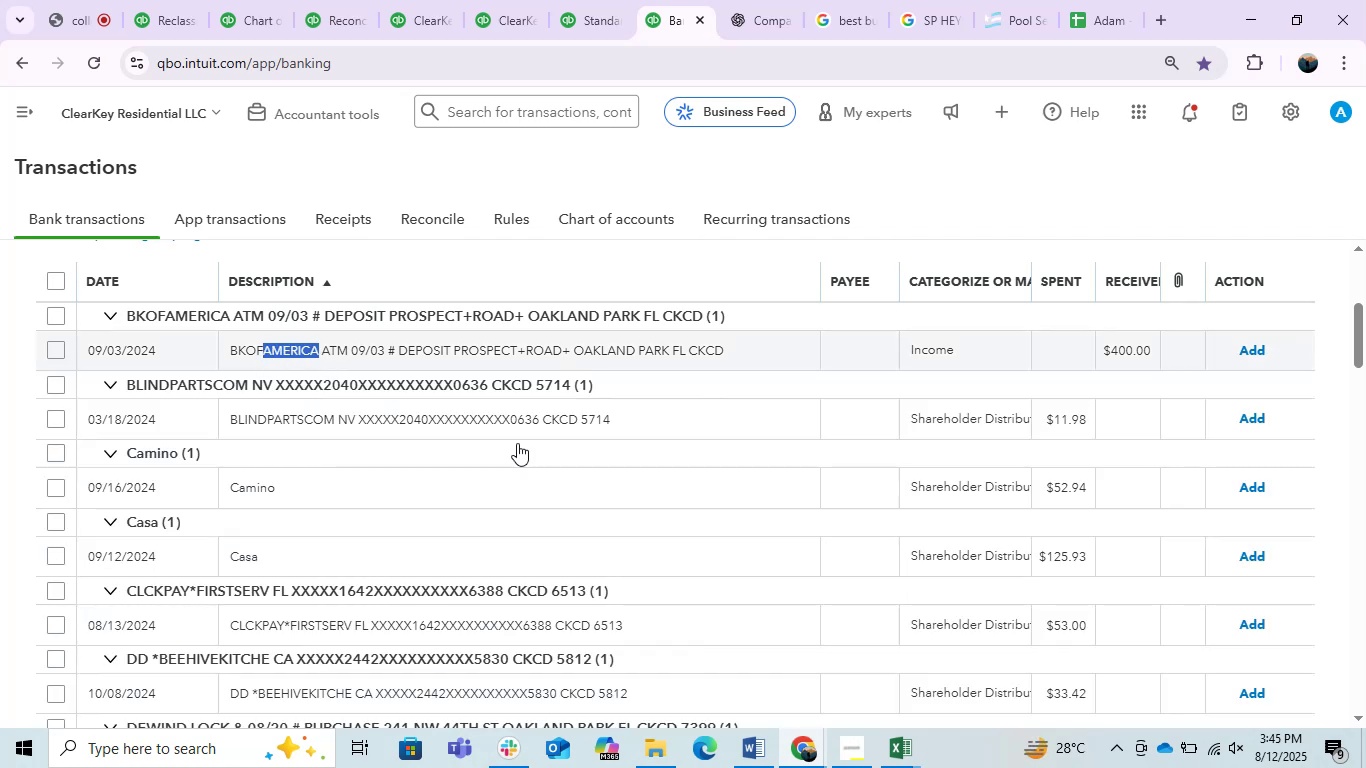 
scroll: coordinate [557, 452], scroll_direction: up, amount: 4.0
 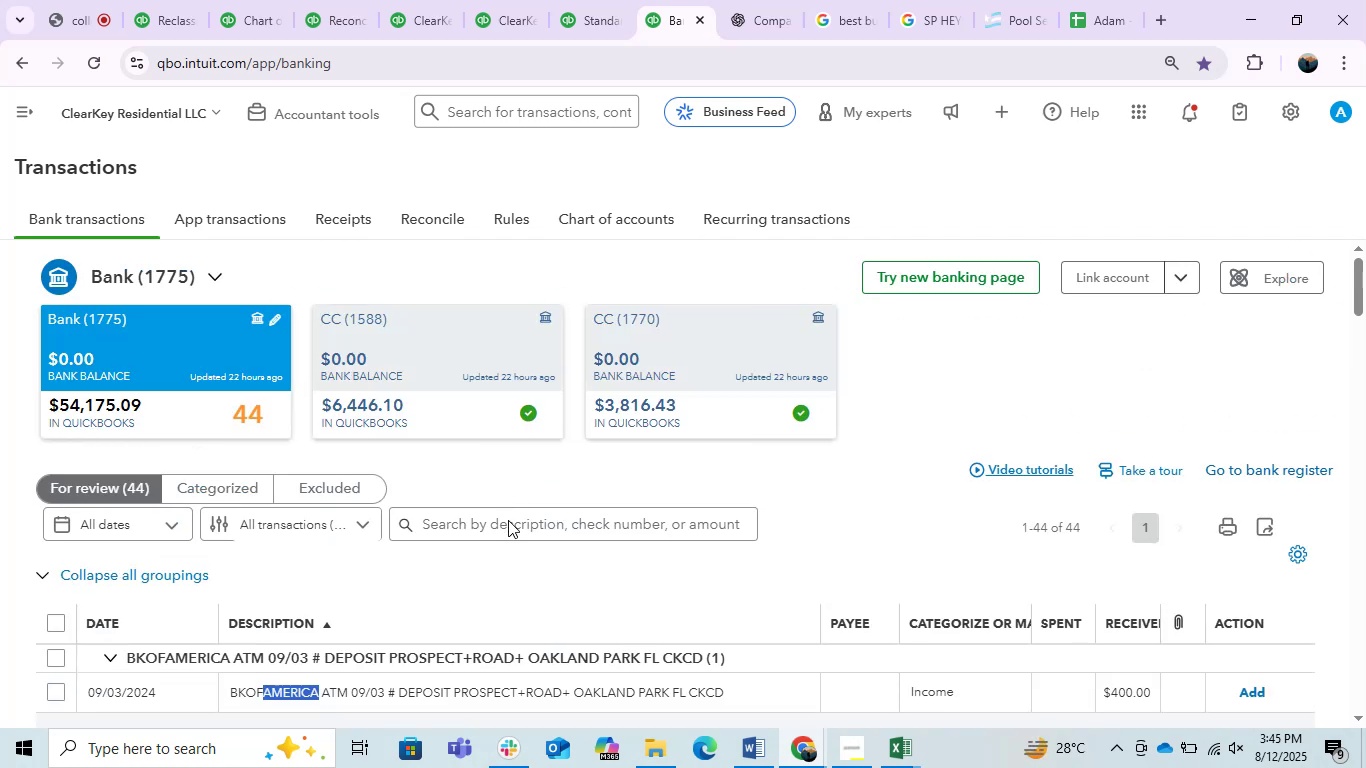 
key(Control+ControlLeft)
 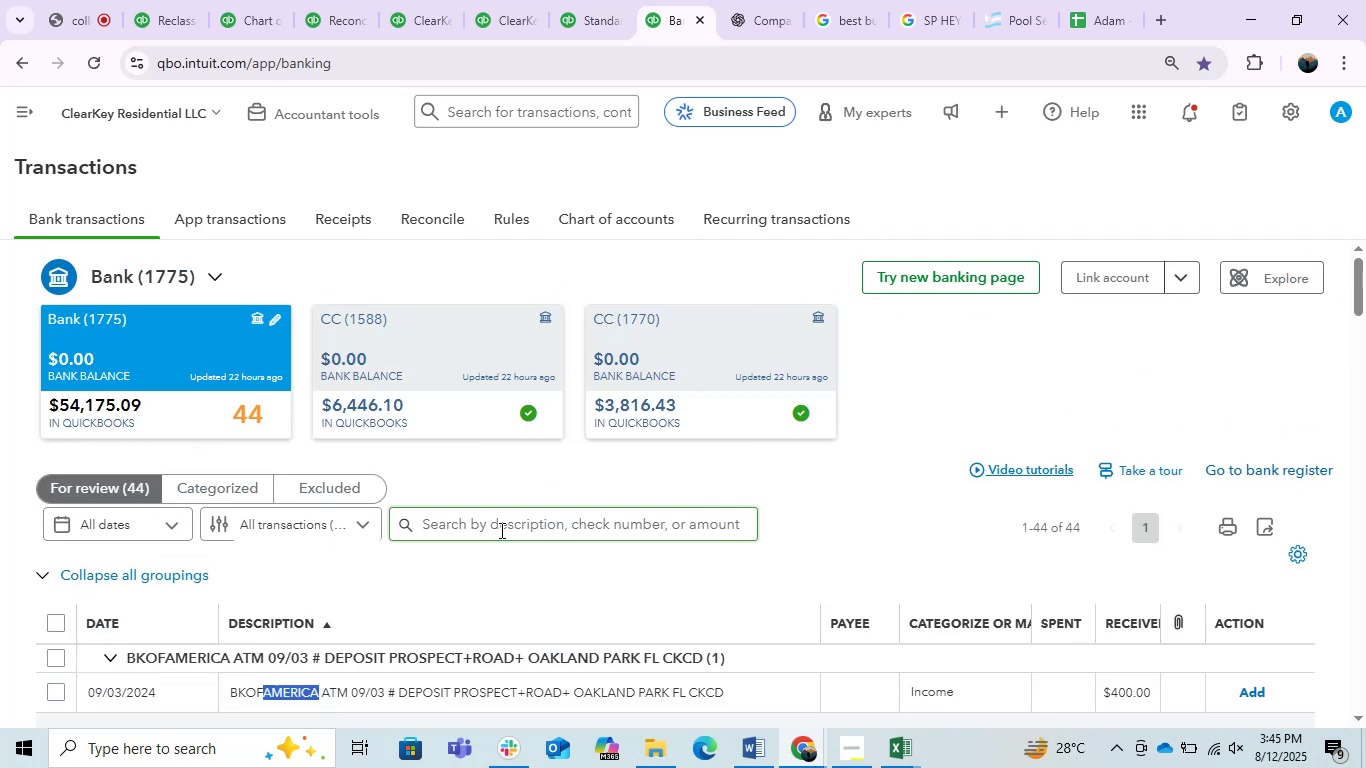 
key(Control+V)
 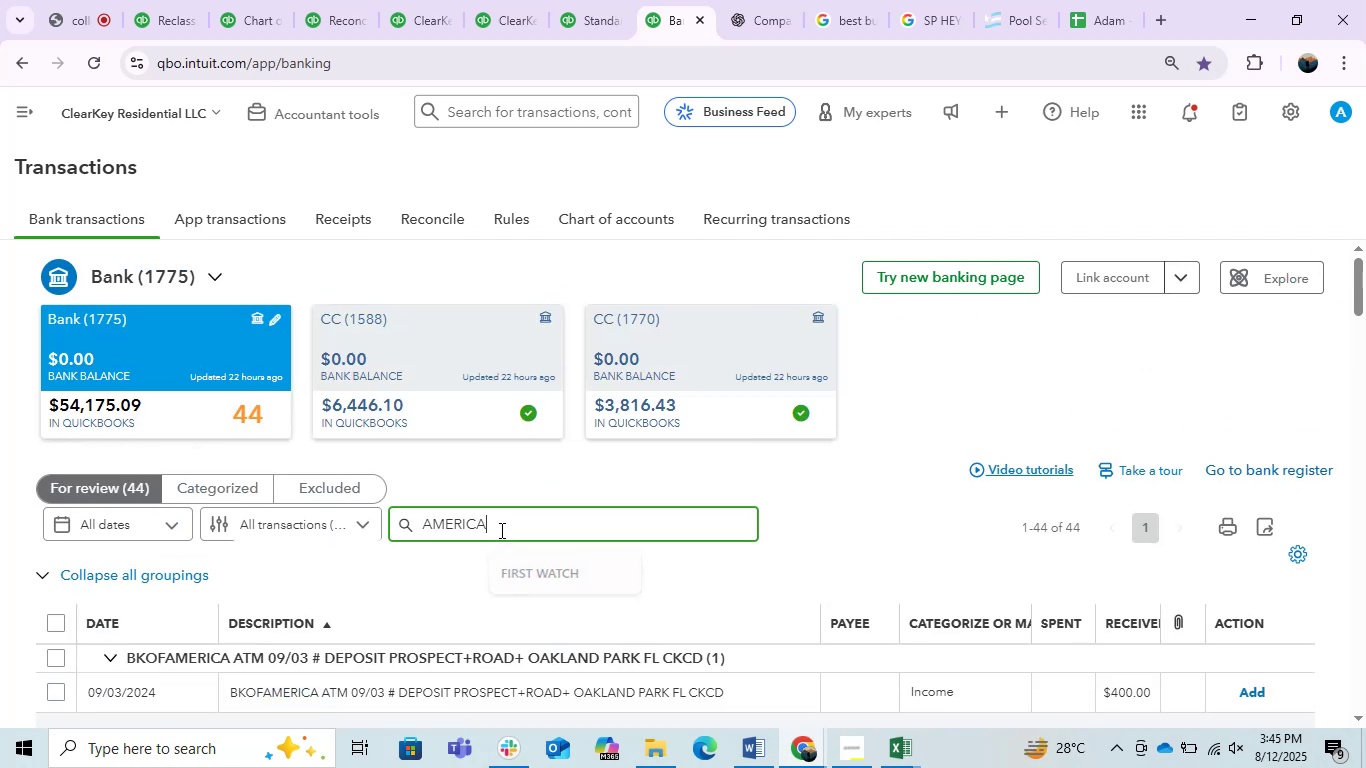 
left_click([500, 530])
 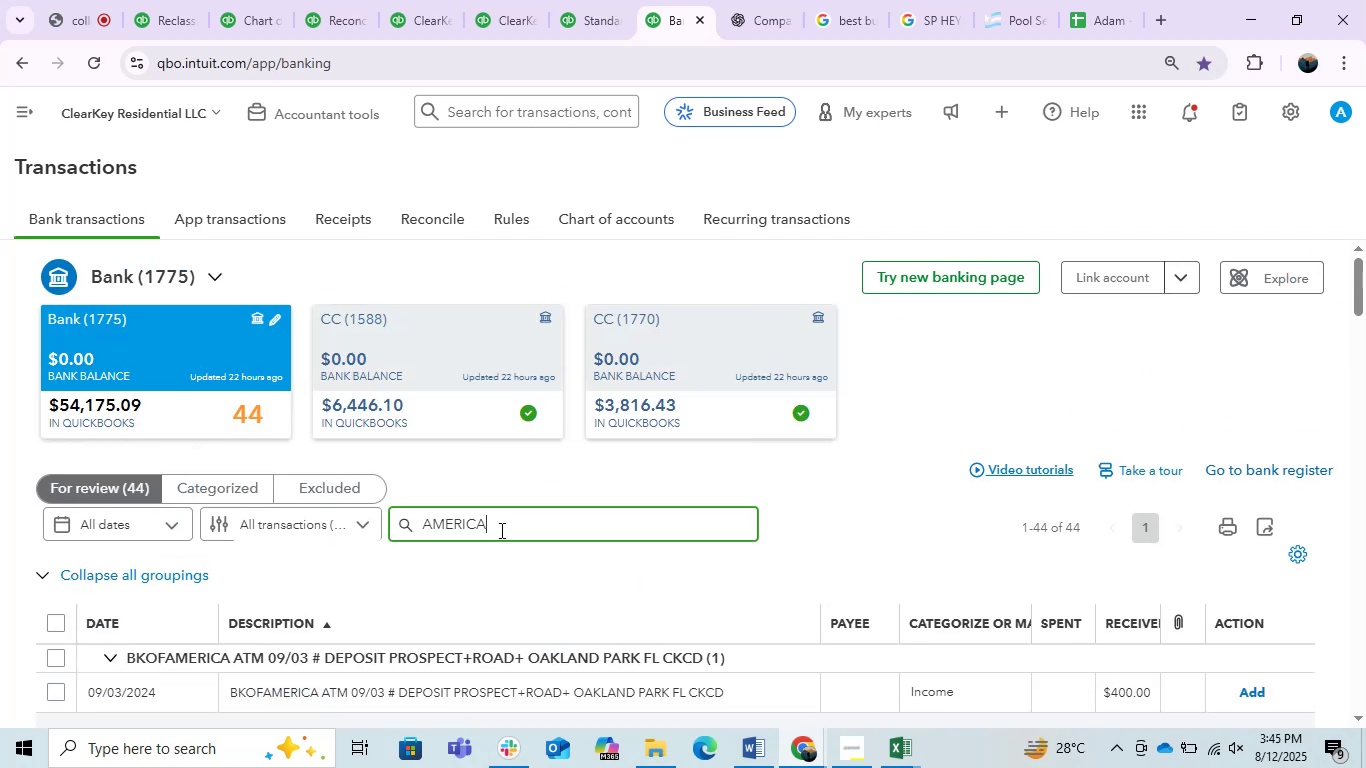 
key(Enter)
 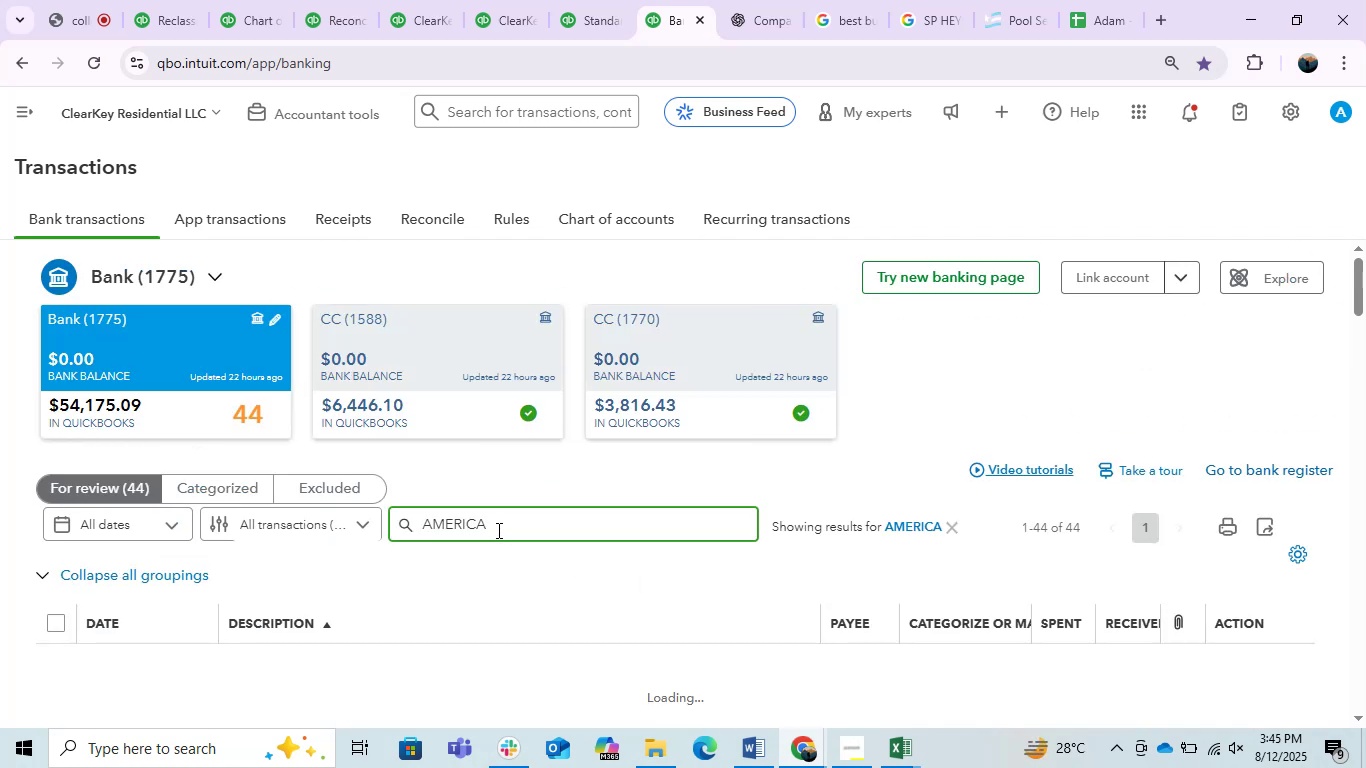 
scroll: coordinate [564, 479], scroll_direction: down, amount: 1.0
 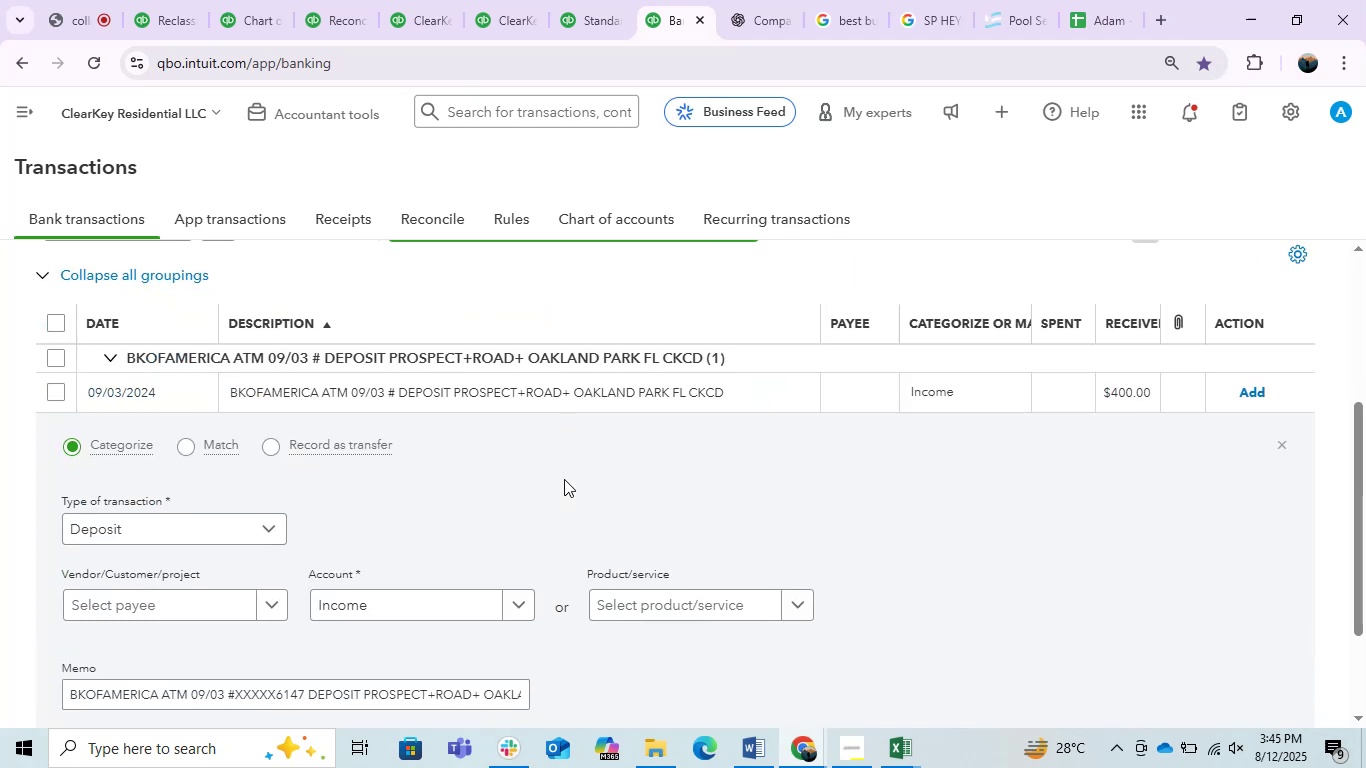 
scroll: coordinate [564, 479], scroll_direction: up, amount: 1.0
 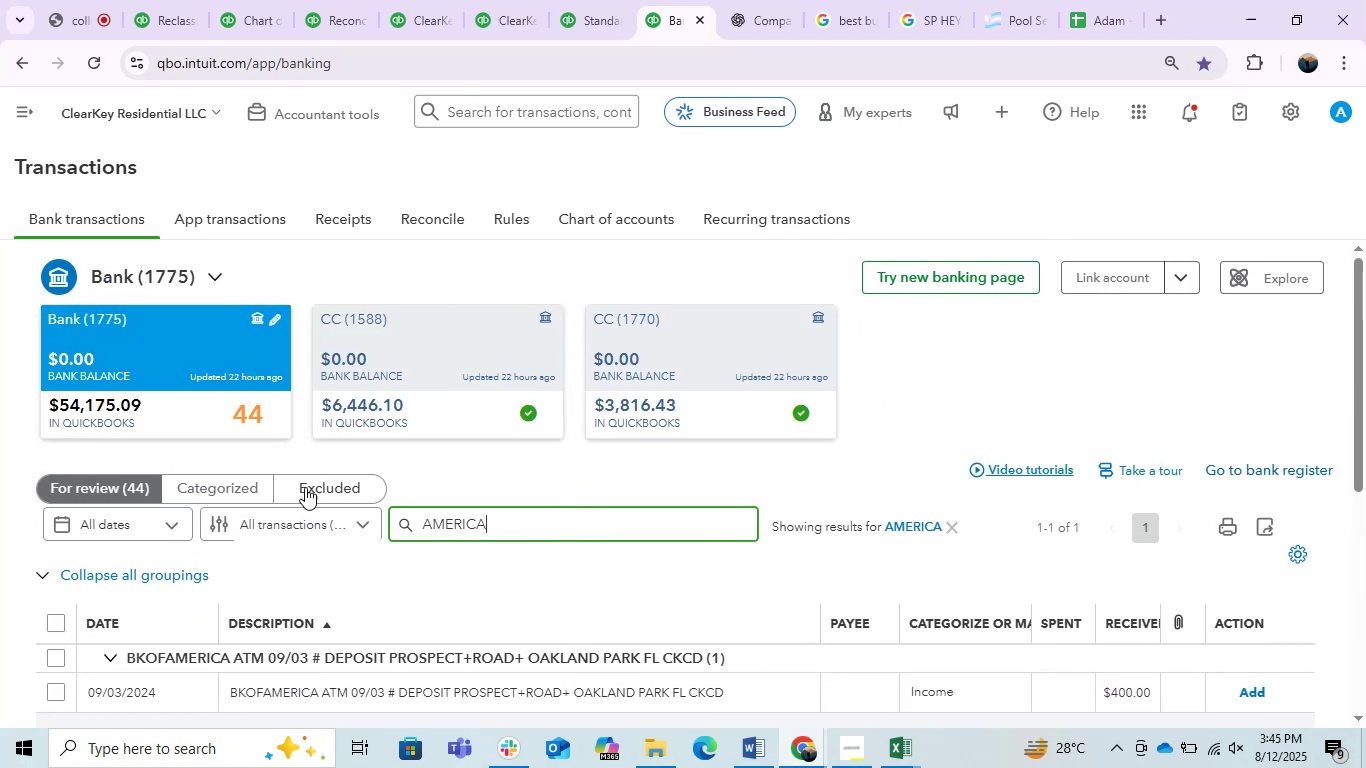 
left_click([255, 484])
 